 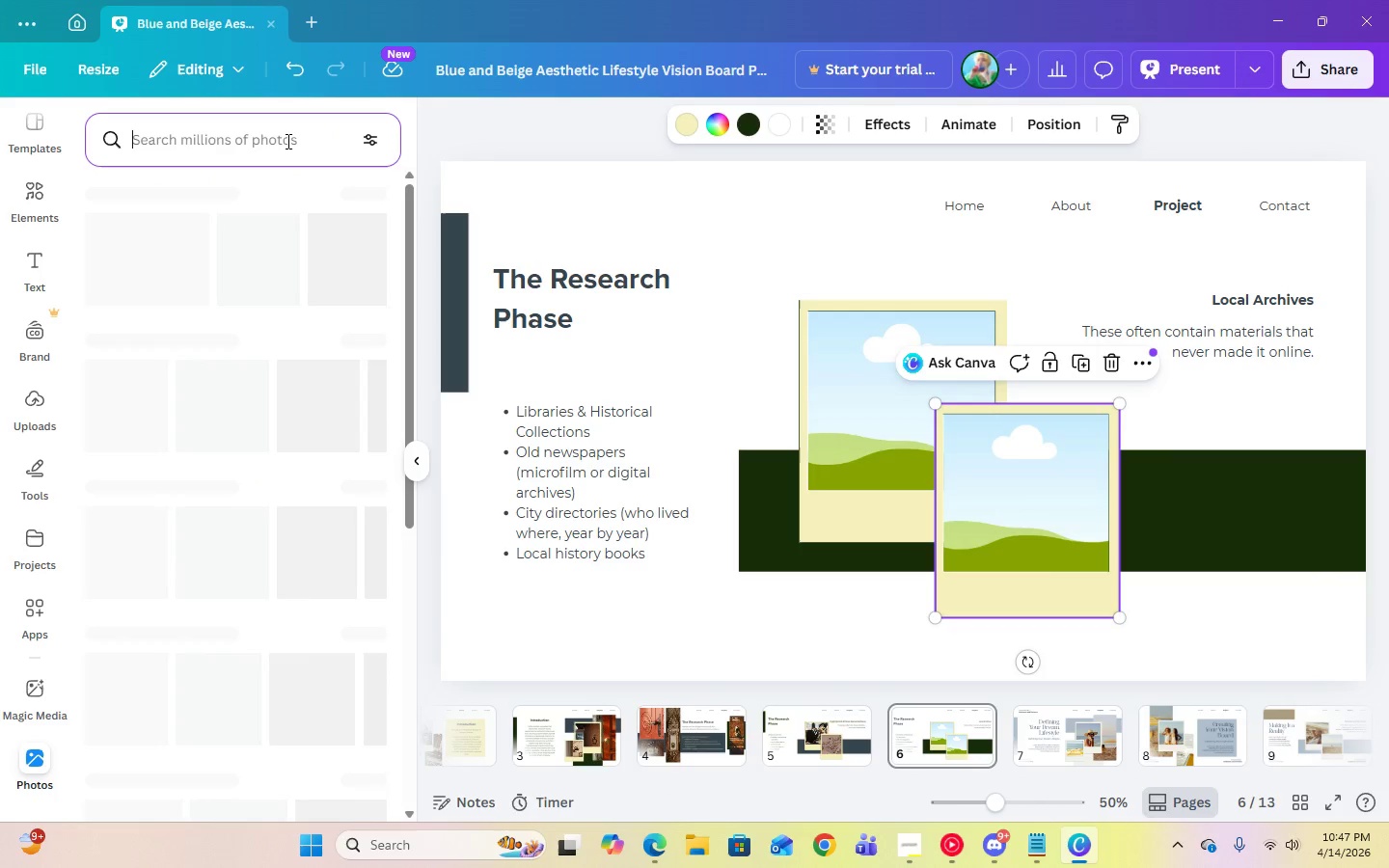 
type(vintage bk)
key(Backspace)
type(lueprints)
 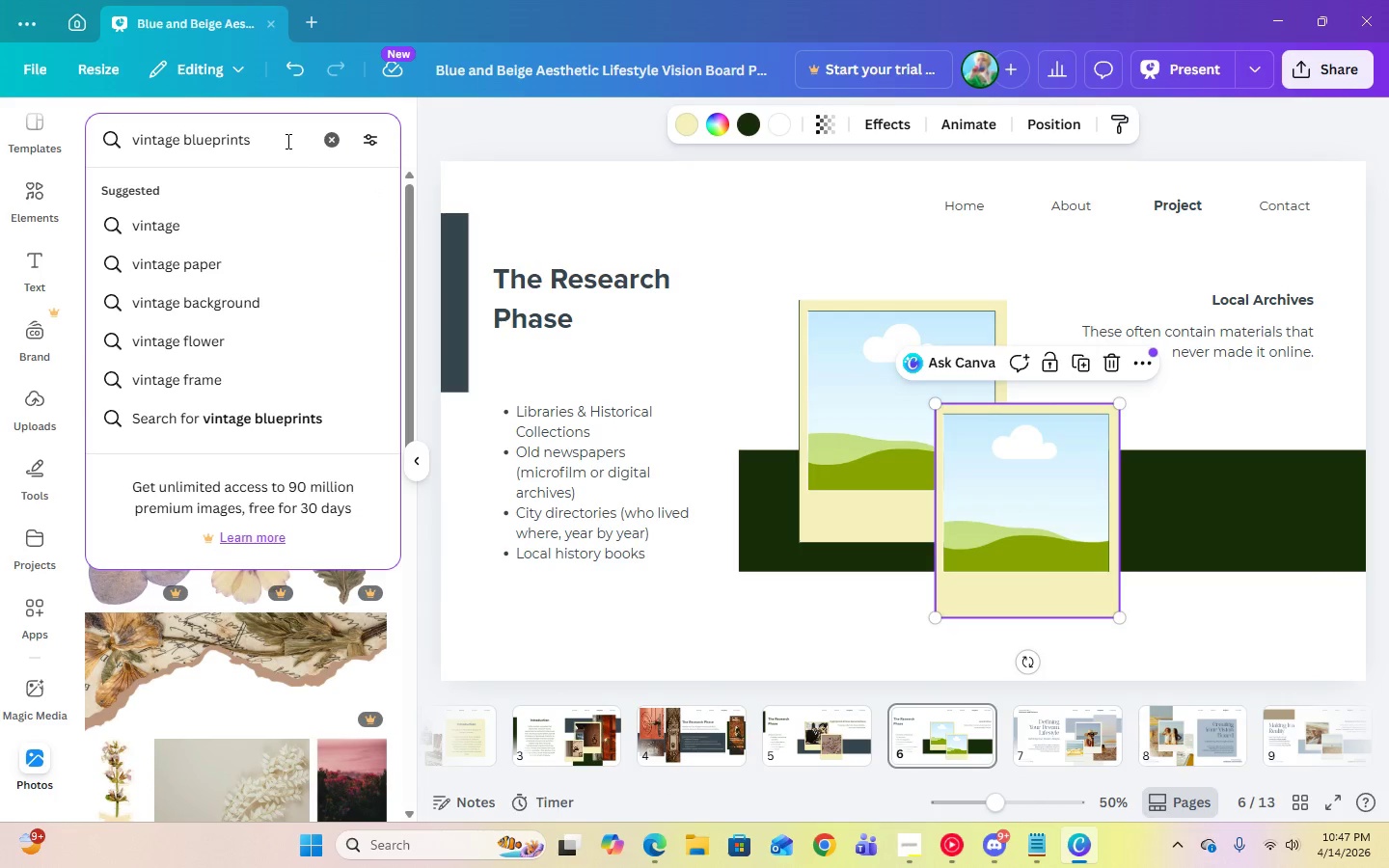 
key(Enter)
 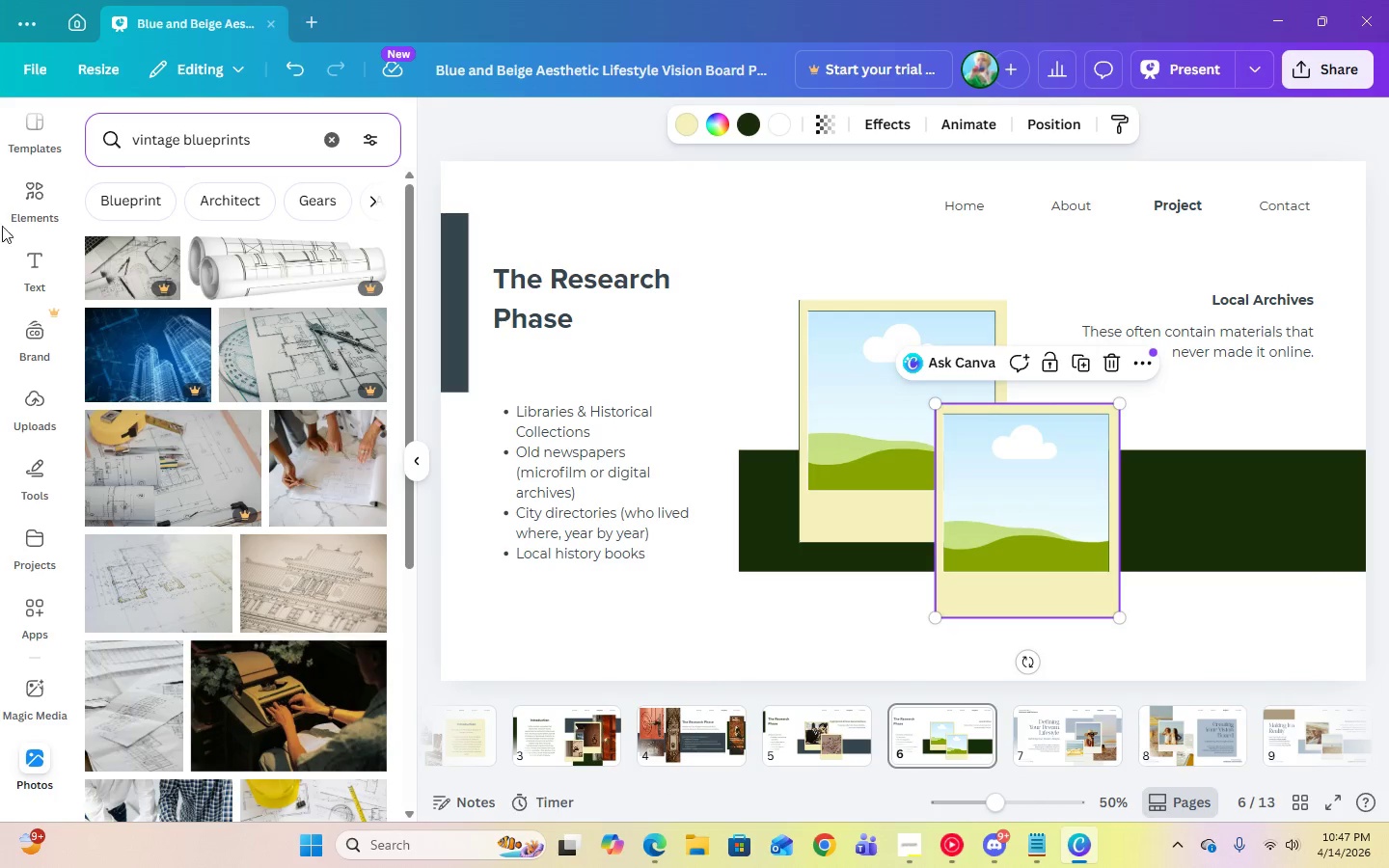 
mouse_move([241, 555])
 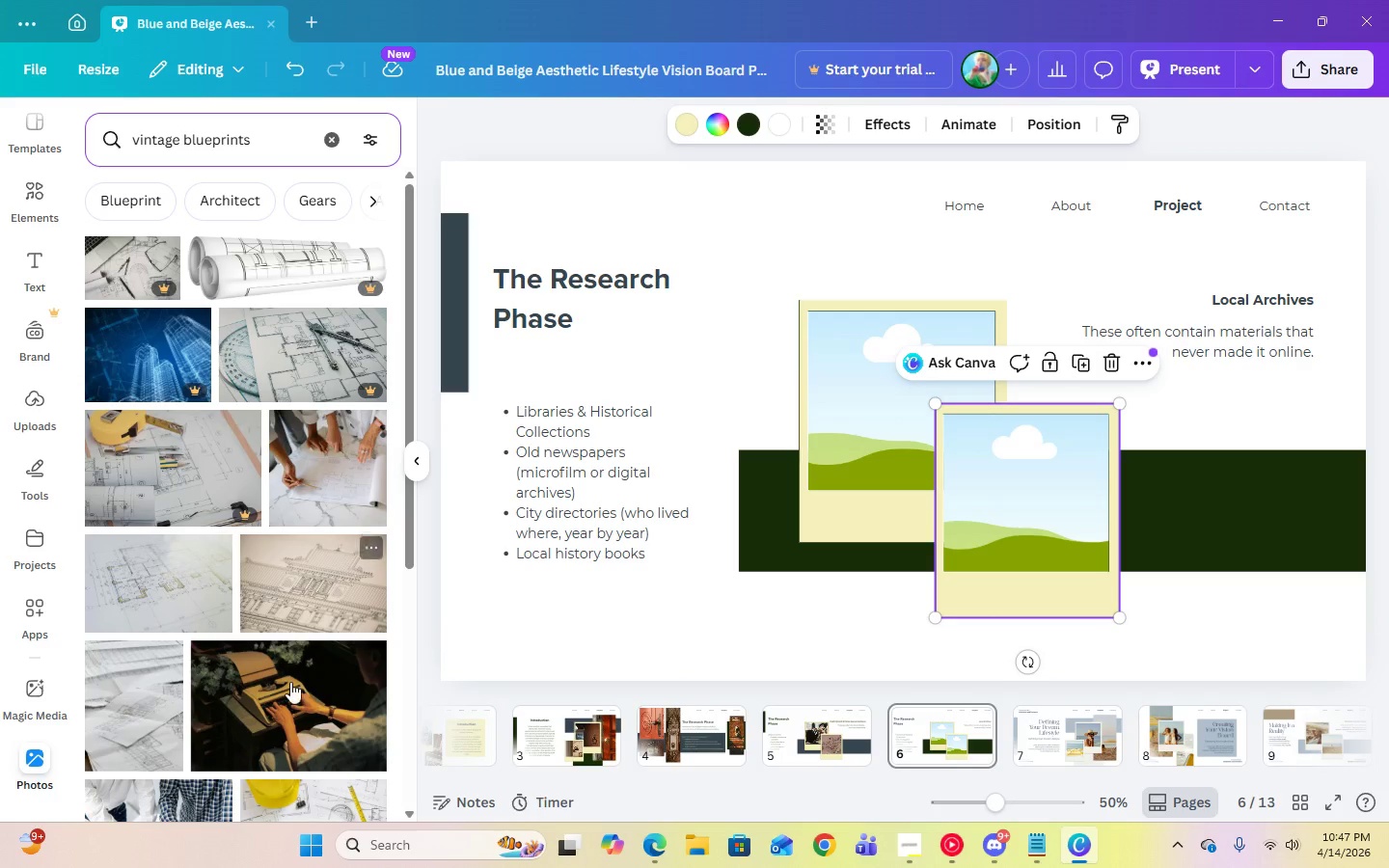 
mouse_move([286, 658])
 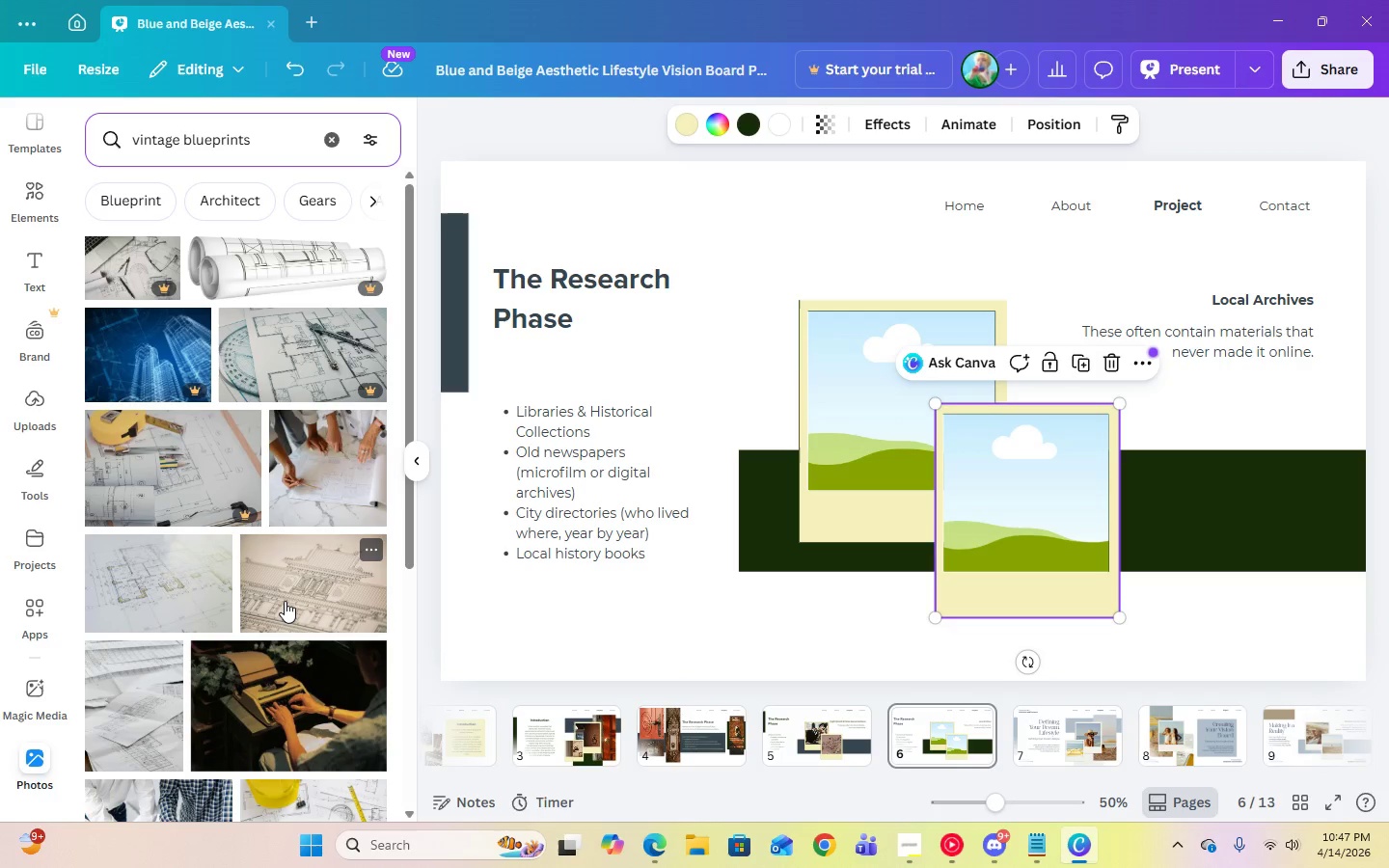 
scroll: coordinate [284, 601], scroll_direction: down, amount: 9.0
 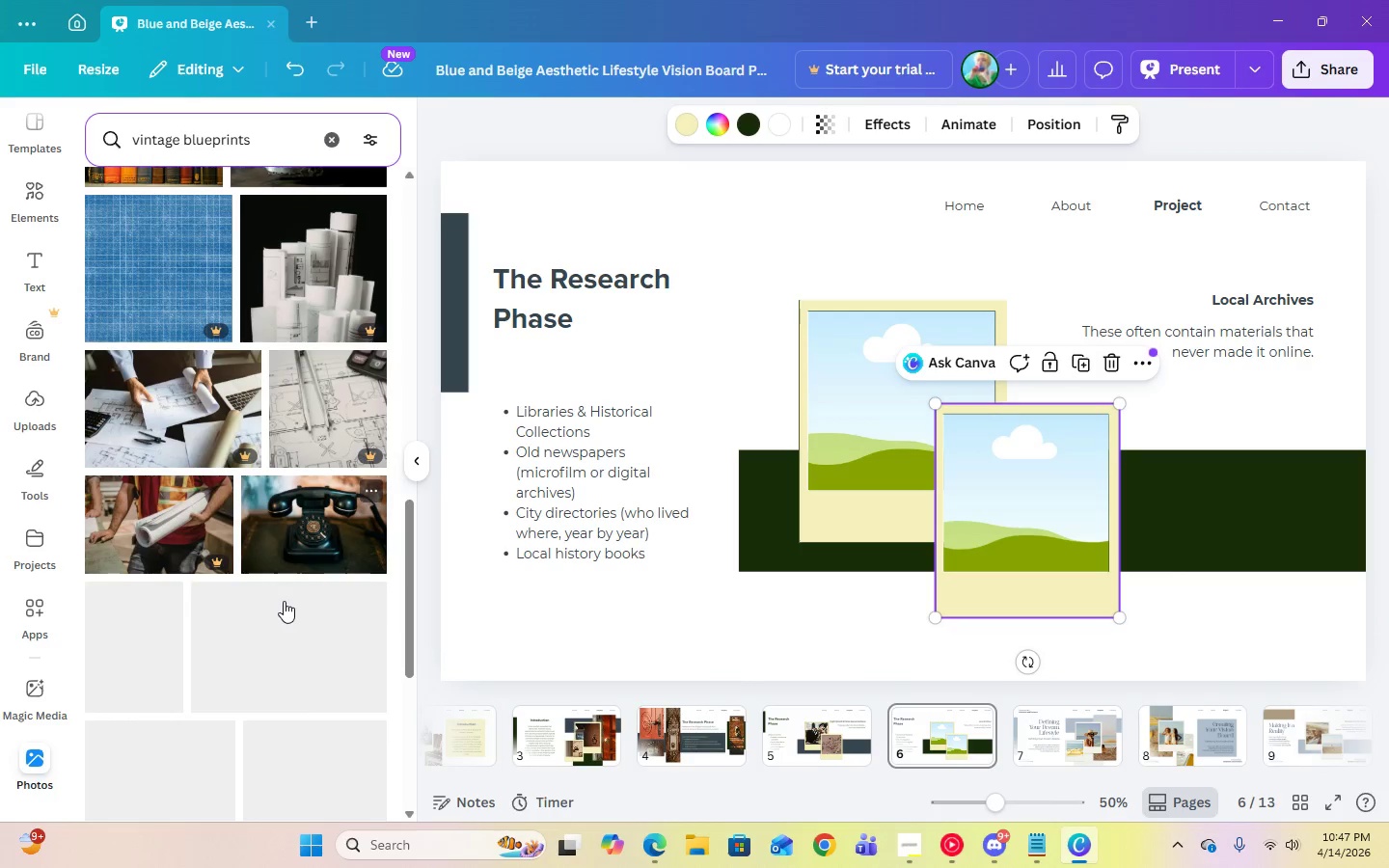 
scroll: coordinate [284, 601], scroll_direction: up, amount: 4.0
 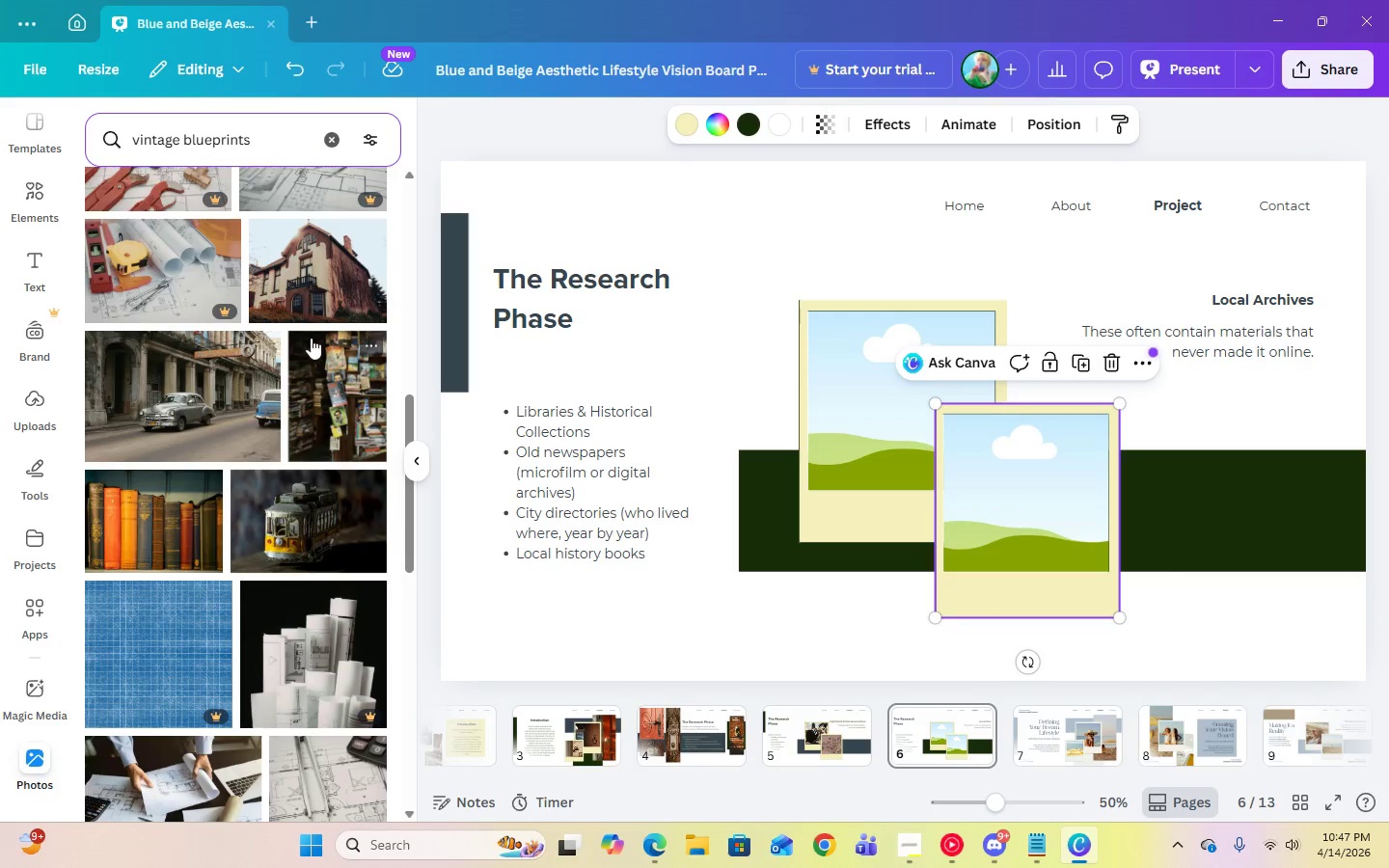 
left_click([312, 308])
 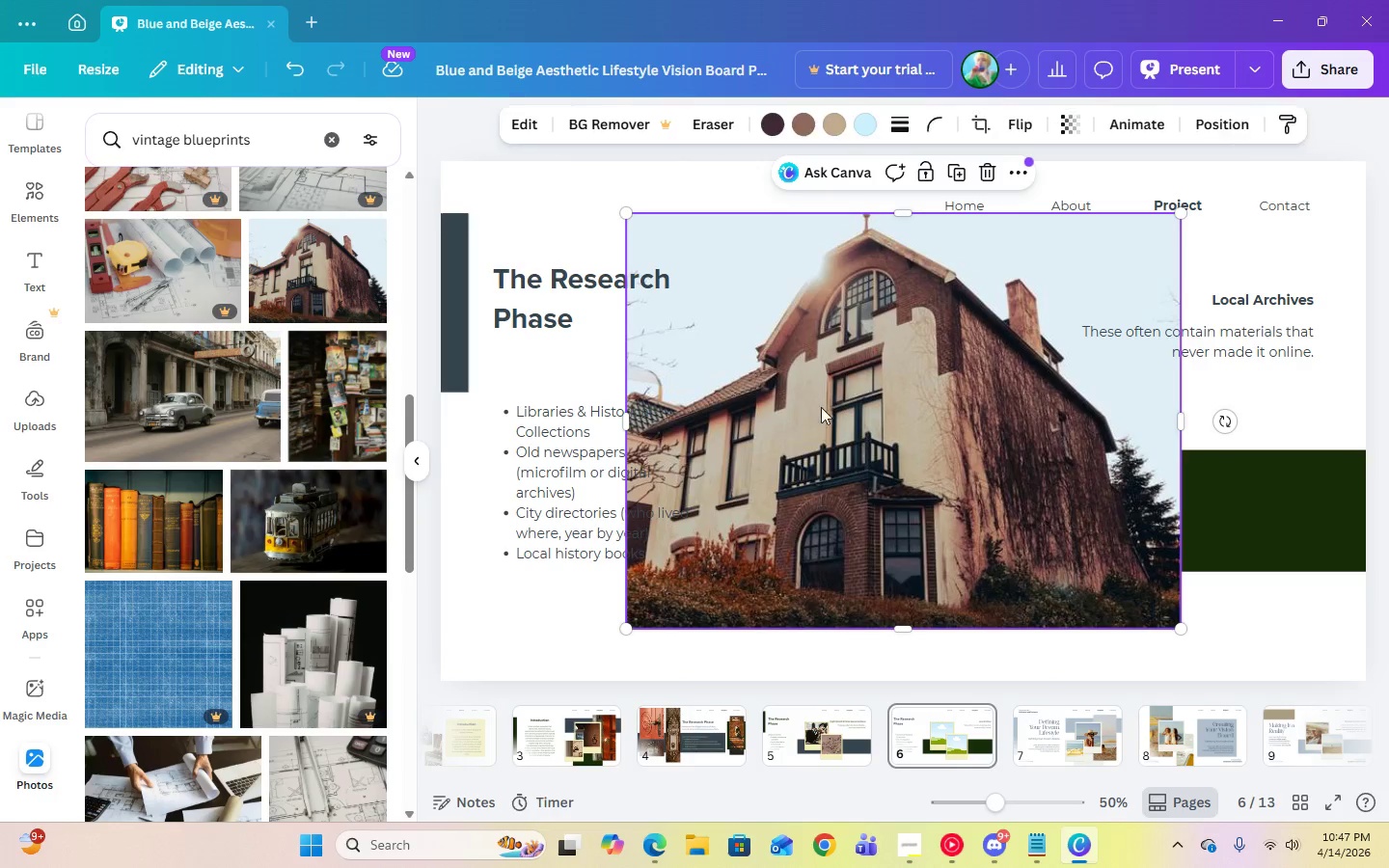 
left_click_drag(start_coordinate=[825, 414], to_coordinate=[832, 383])
 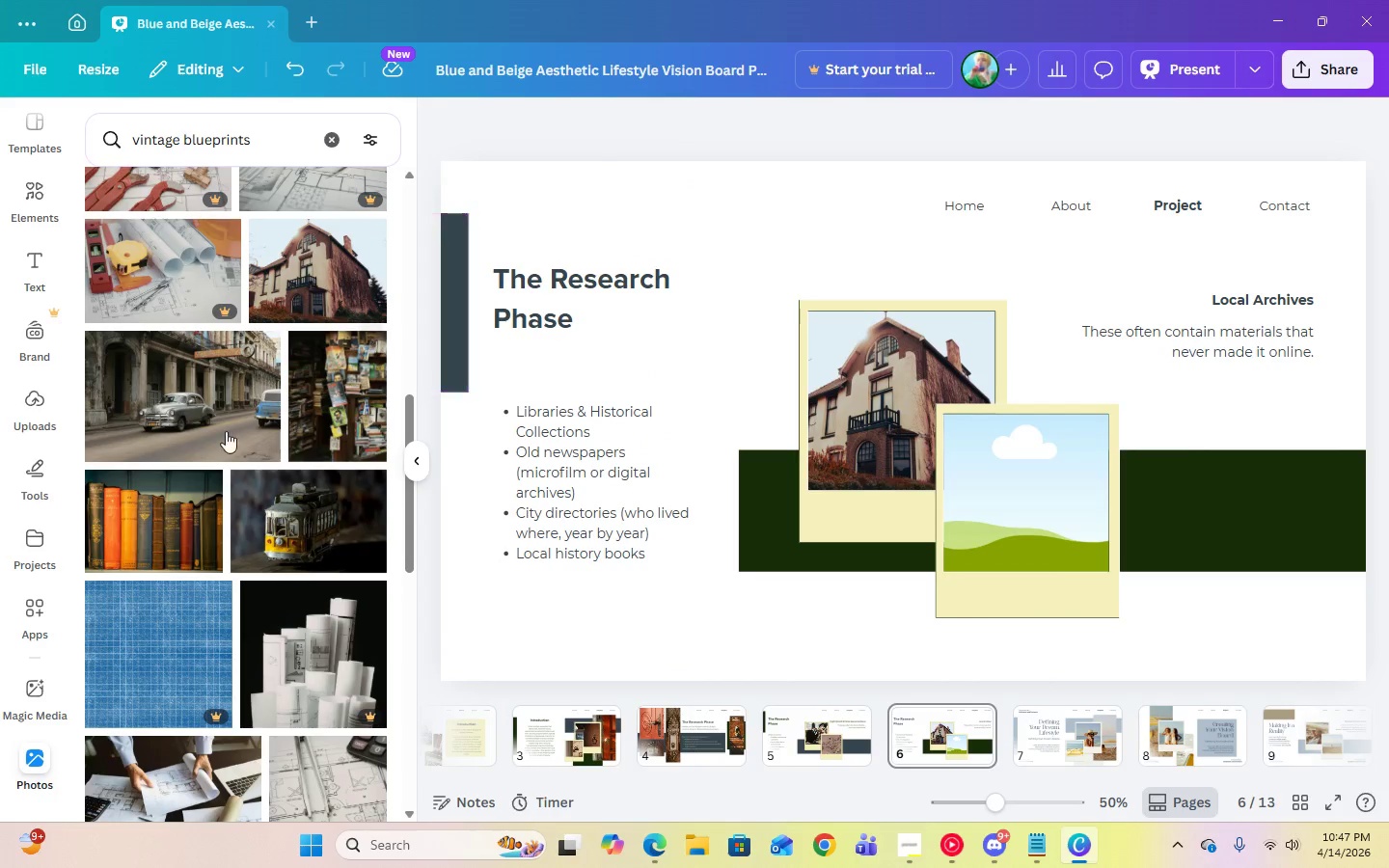 
scroll: coordinate [204, 455], scroll_direction: up, amount: 4.0
 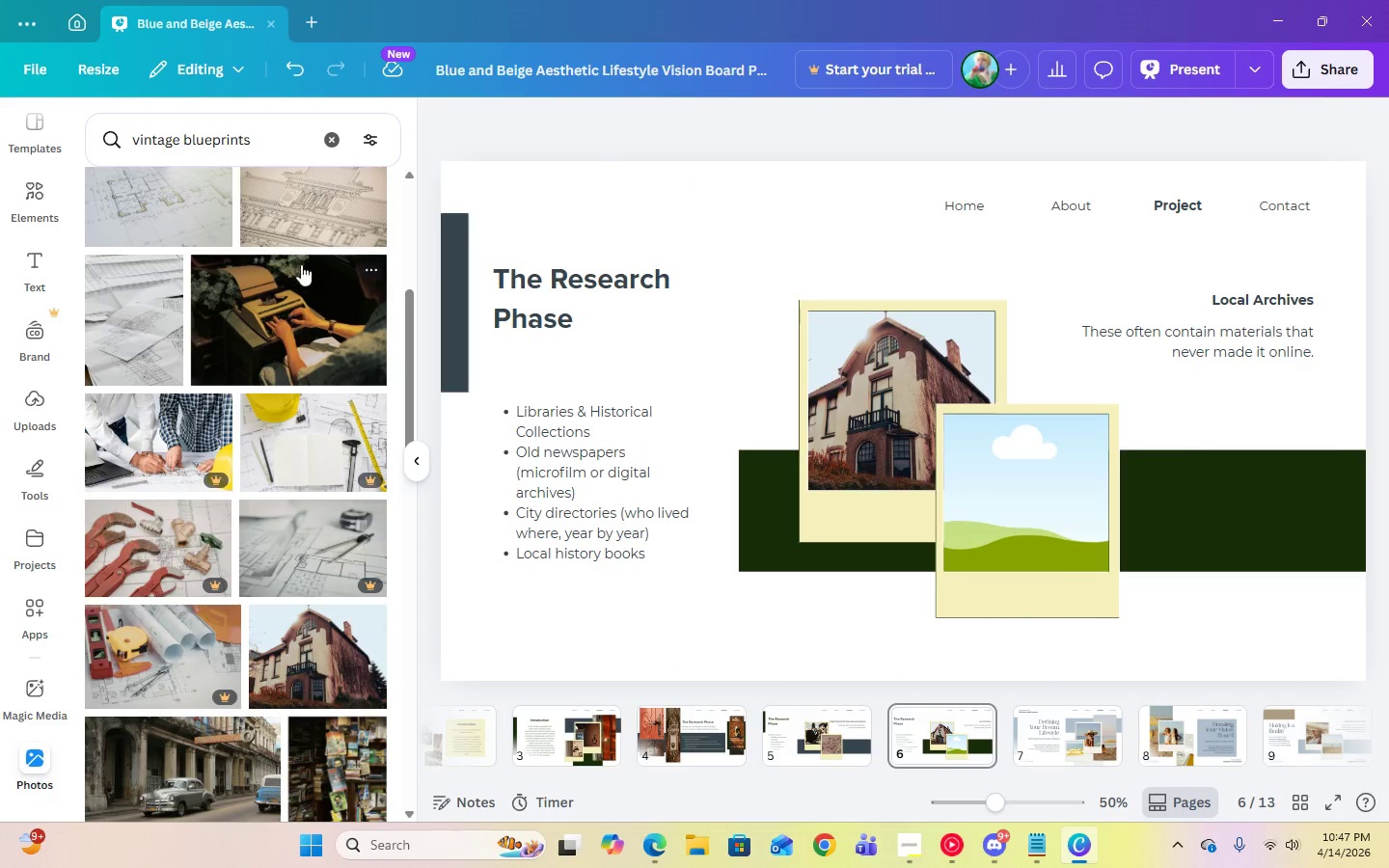 
left_click([297, 204])
 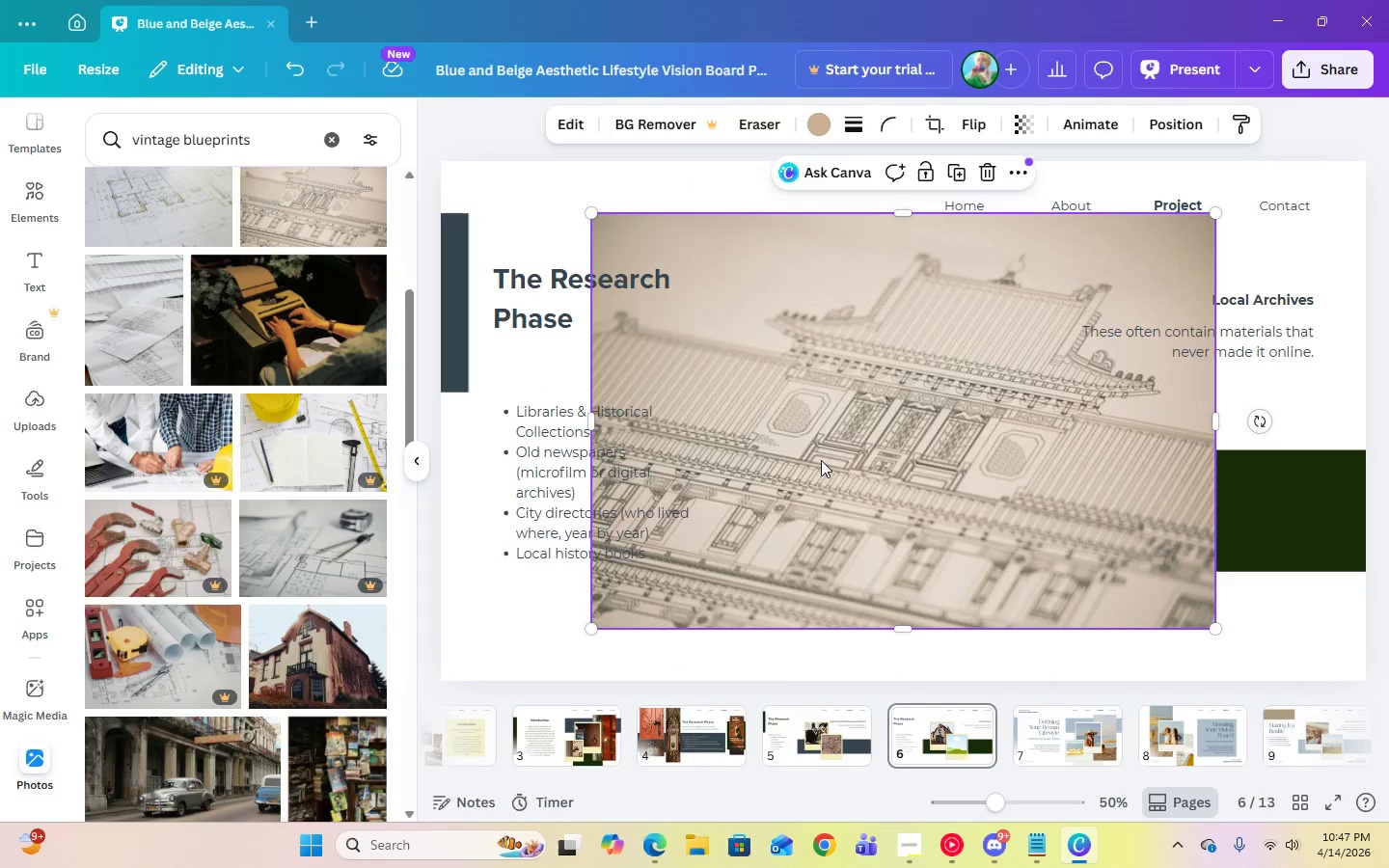 
left_click_drag(start_coordinate=[824, 464], to_coordinate=[991, 513])
 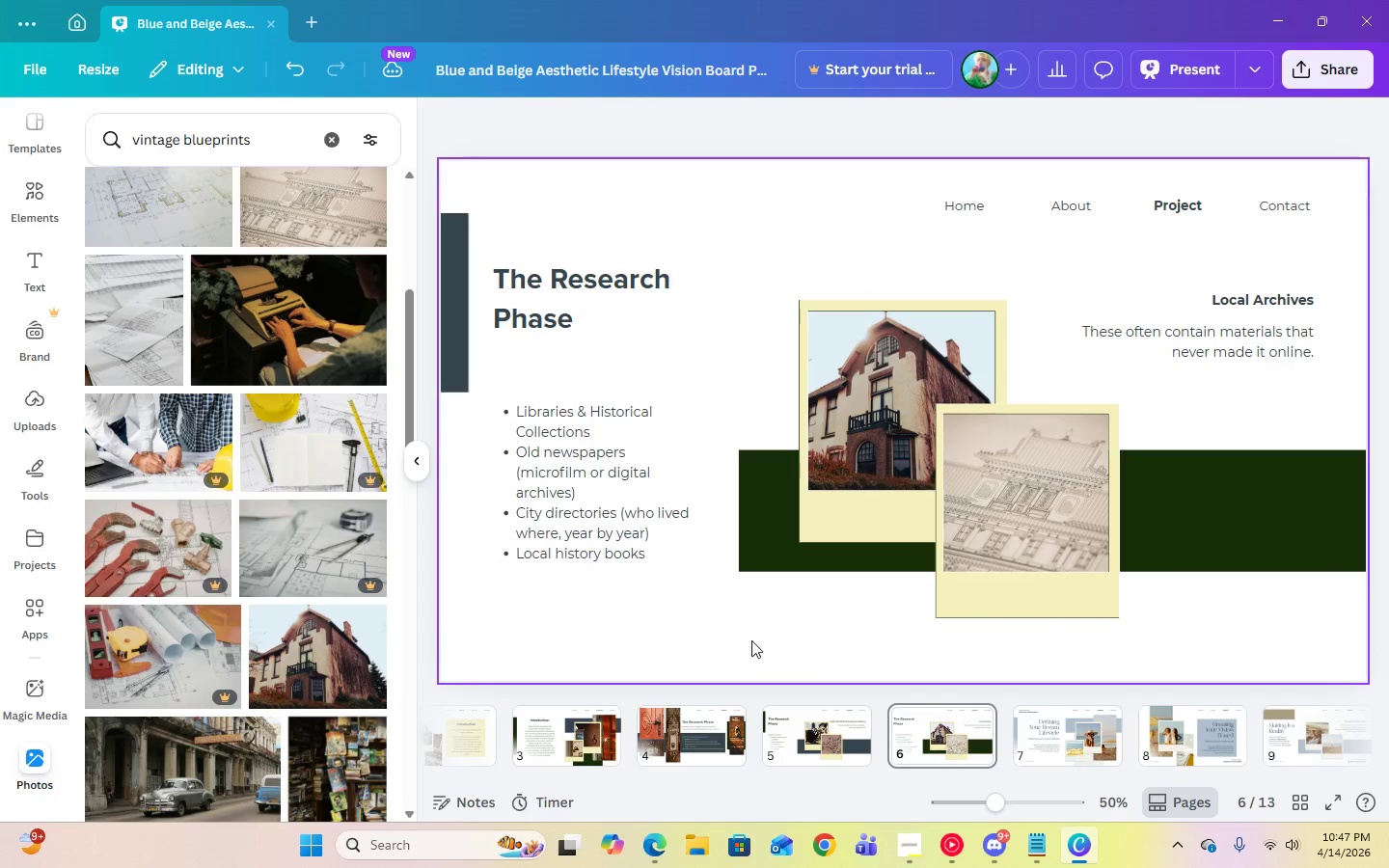 
left_click([758, 642])
 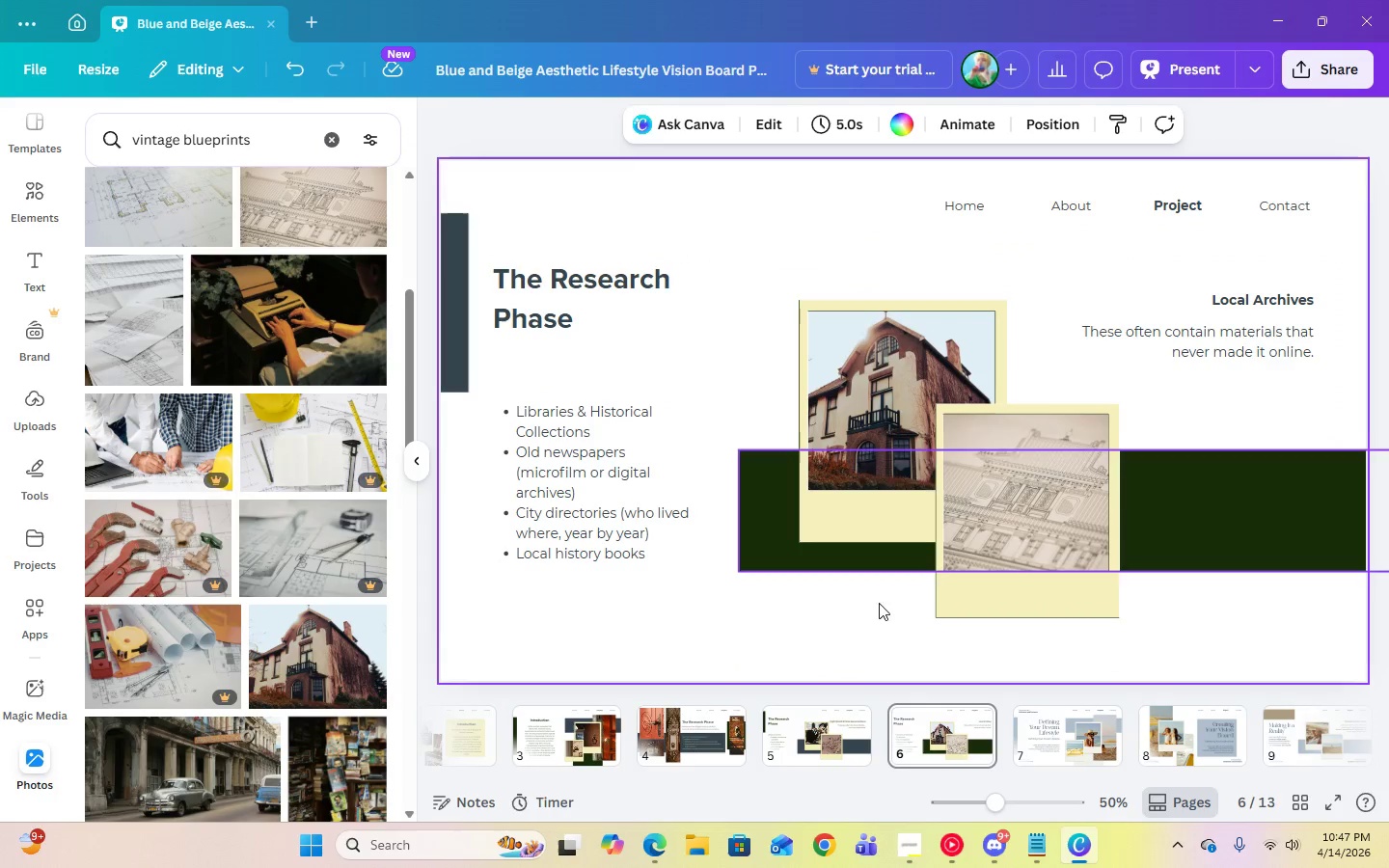 
left_click([895, 644])
 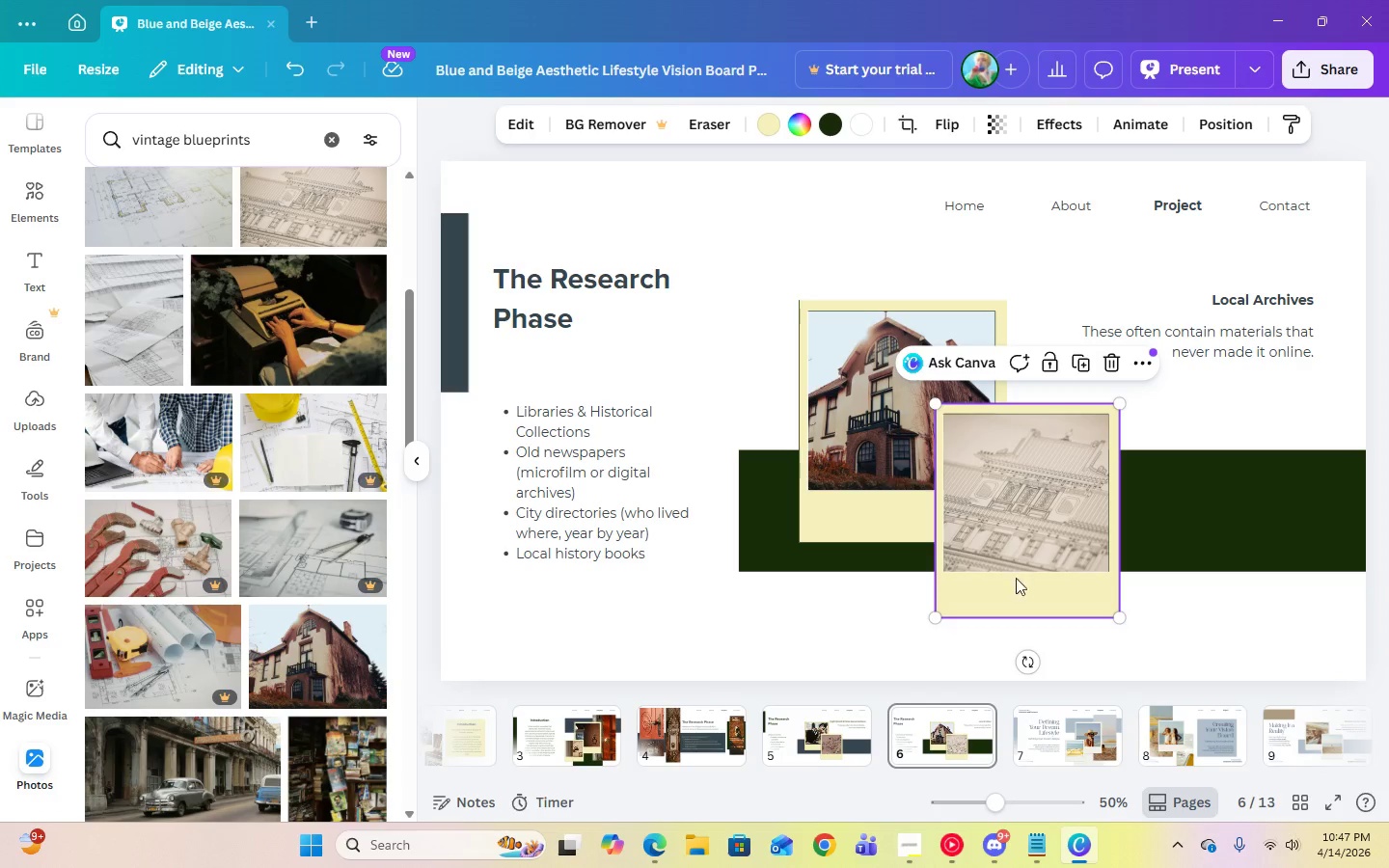 
left_click([831, 118])
 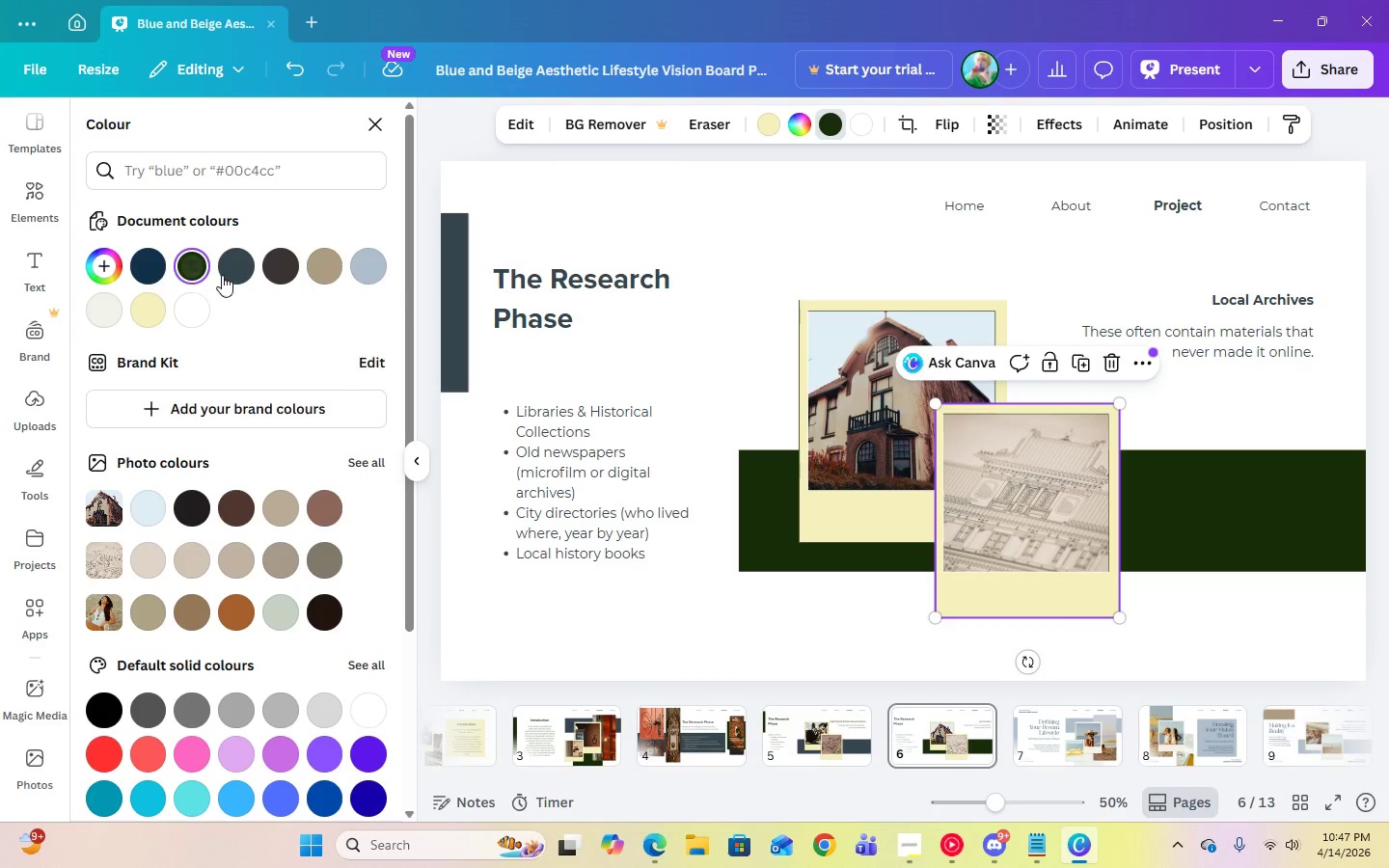 
left_click([225, 275])
 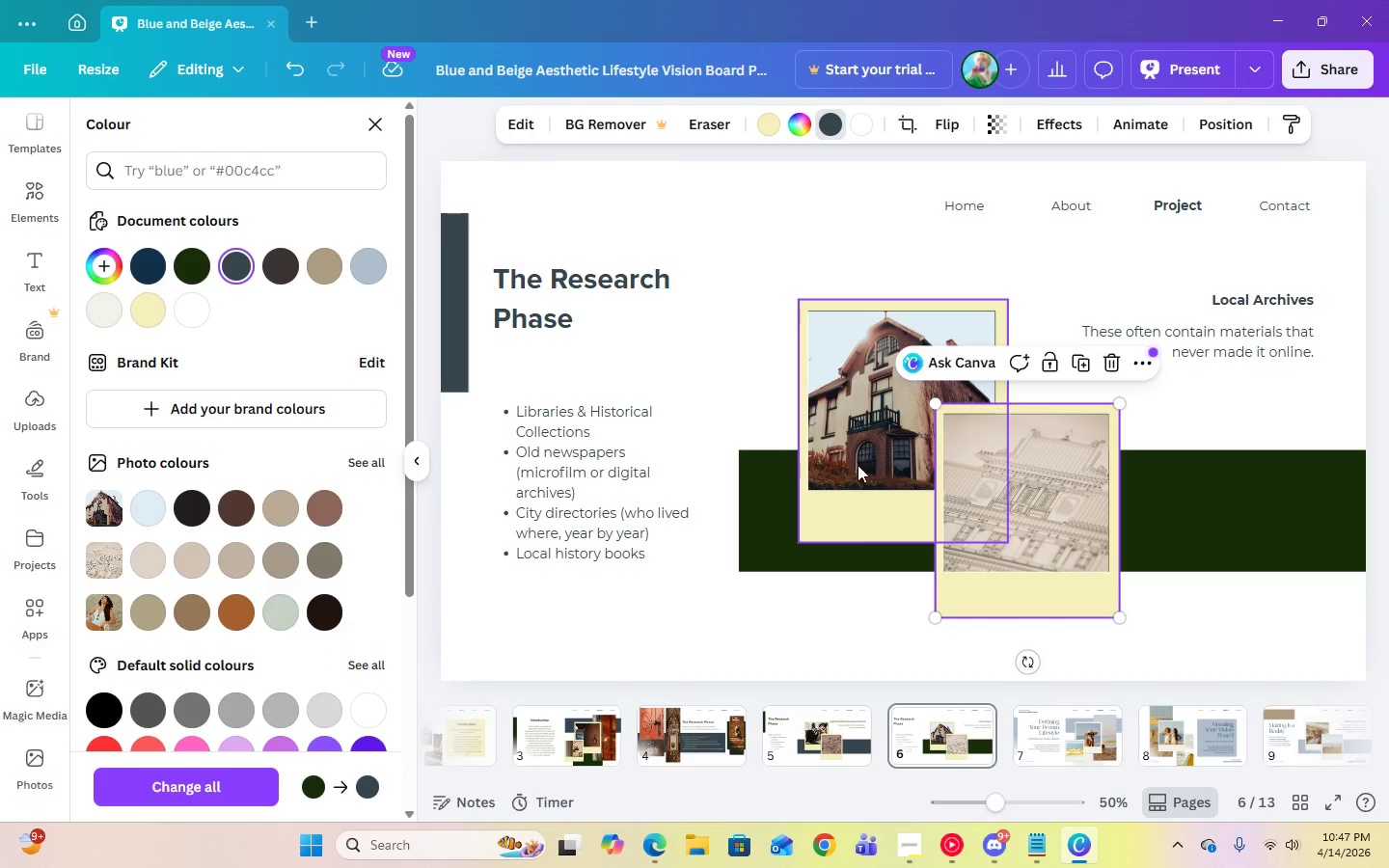 
left_click([859, 537])
 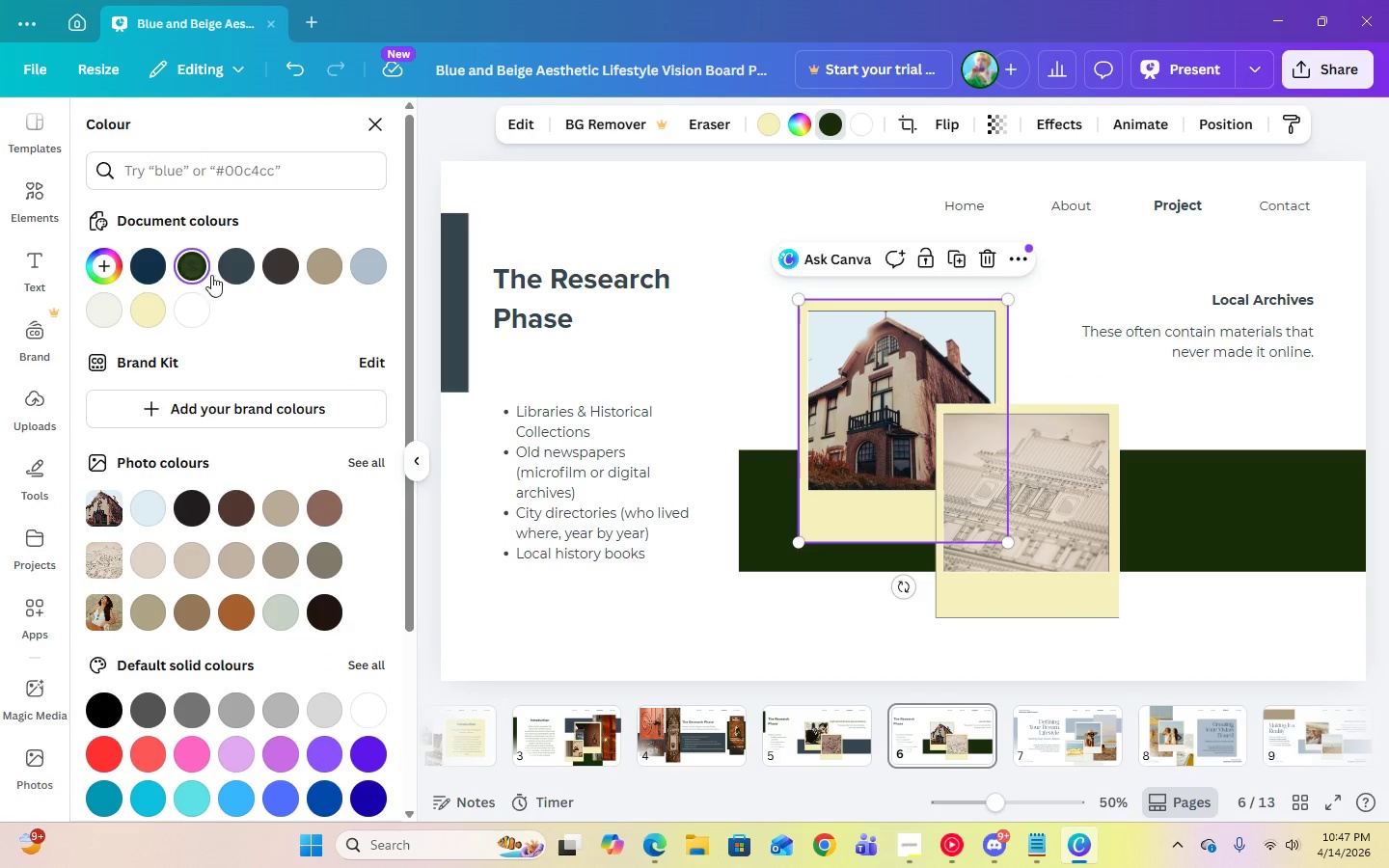 
left_click([232, 269])
 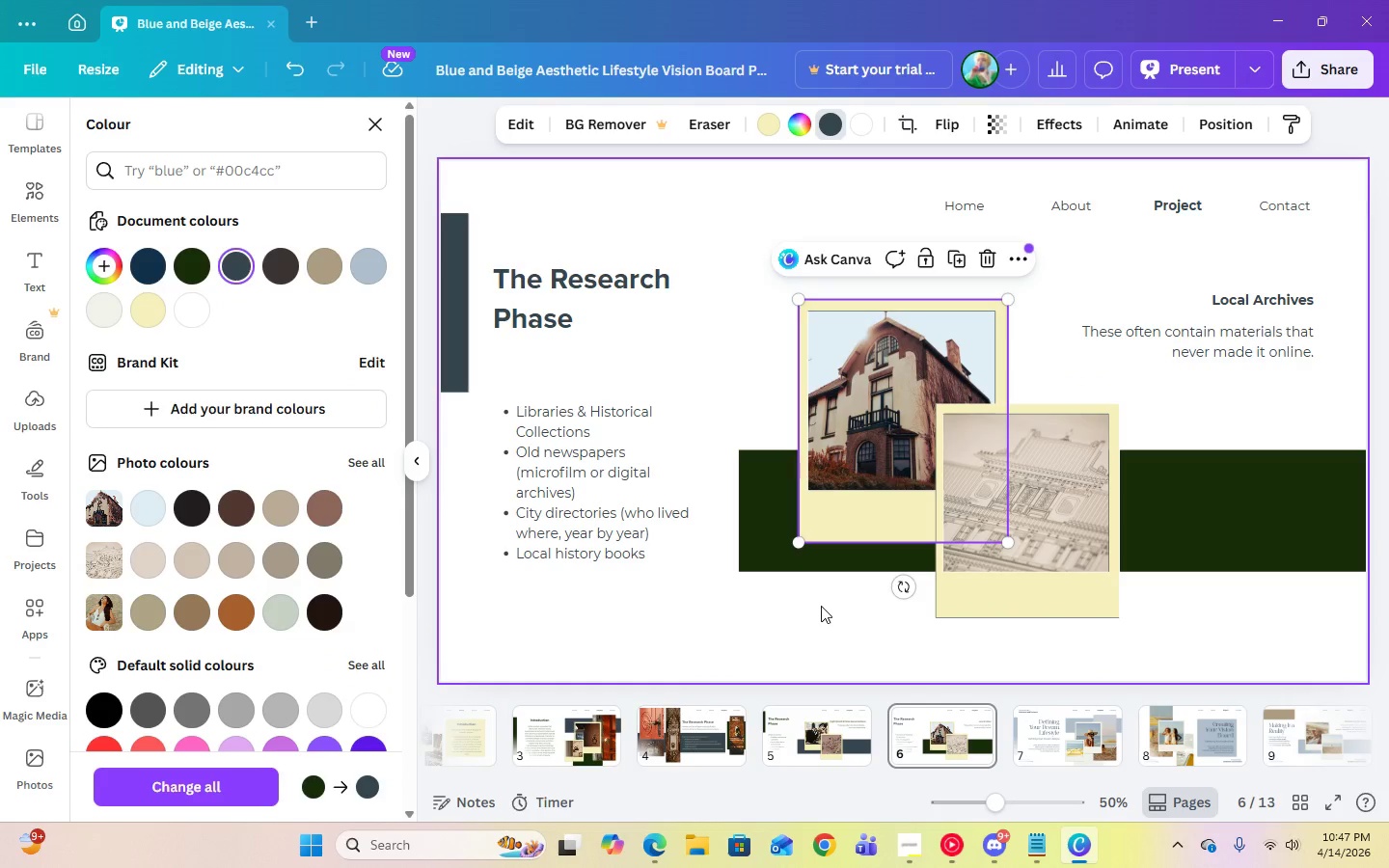 
left_click([811, 619])
 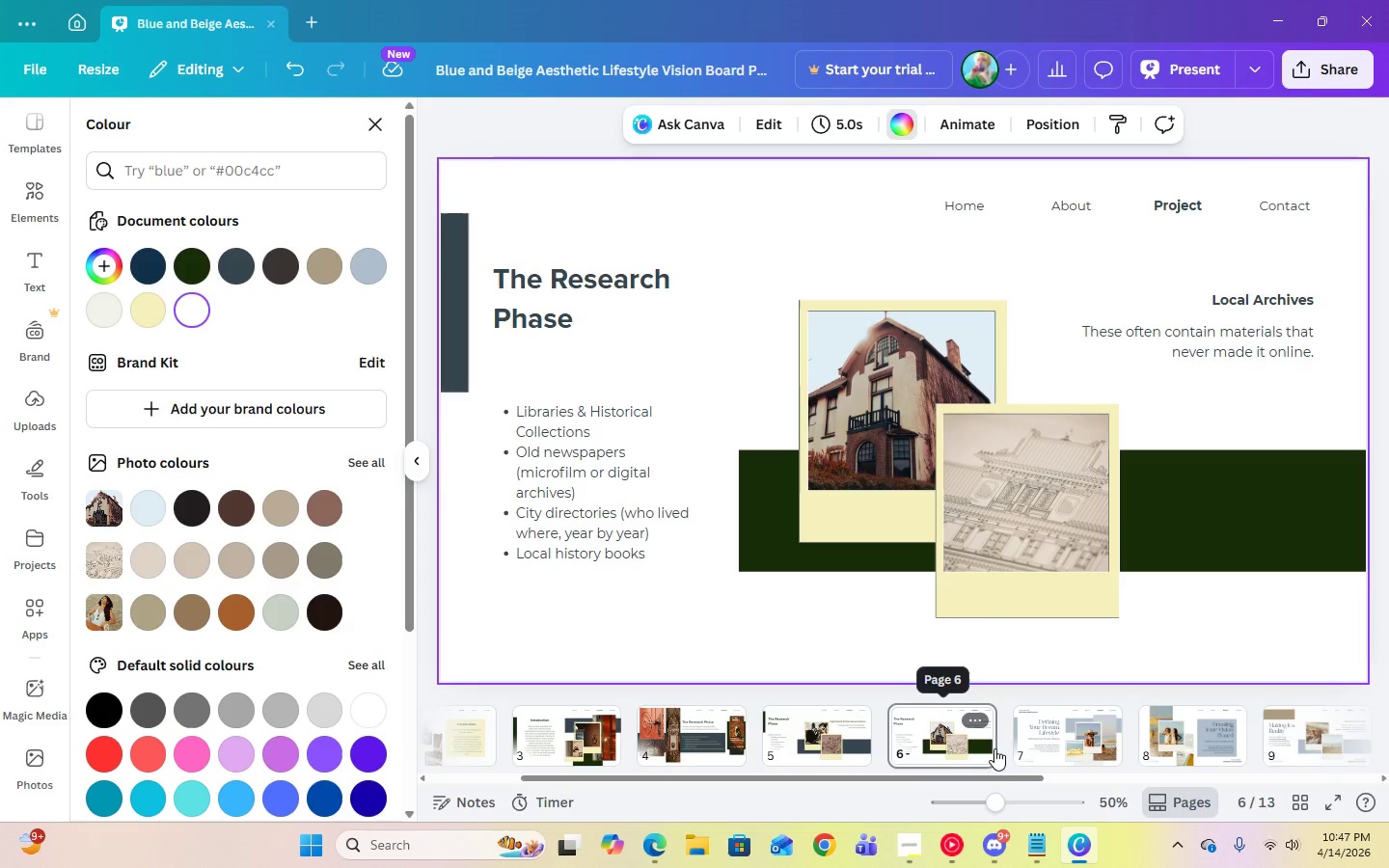 
left_click([977, 720])
 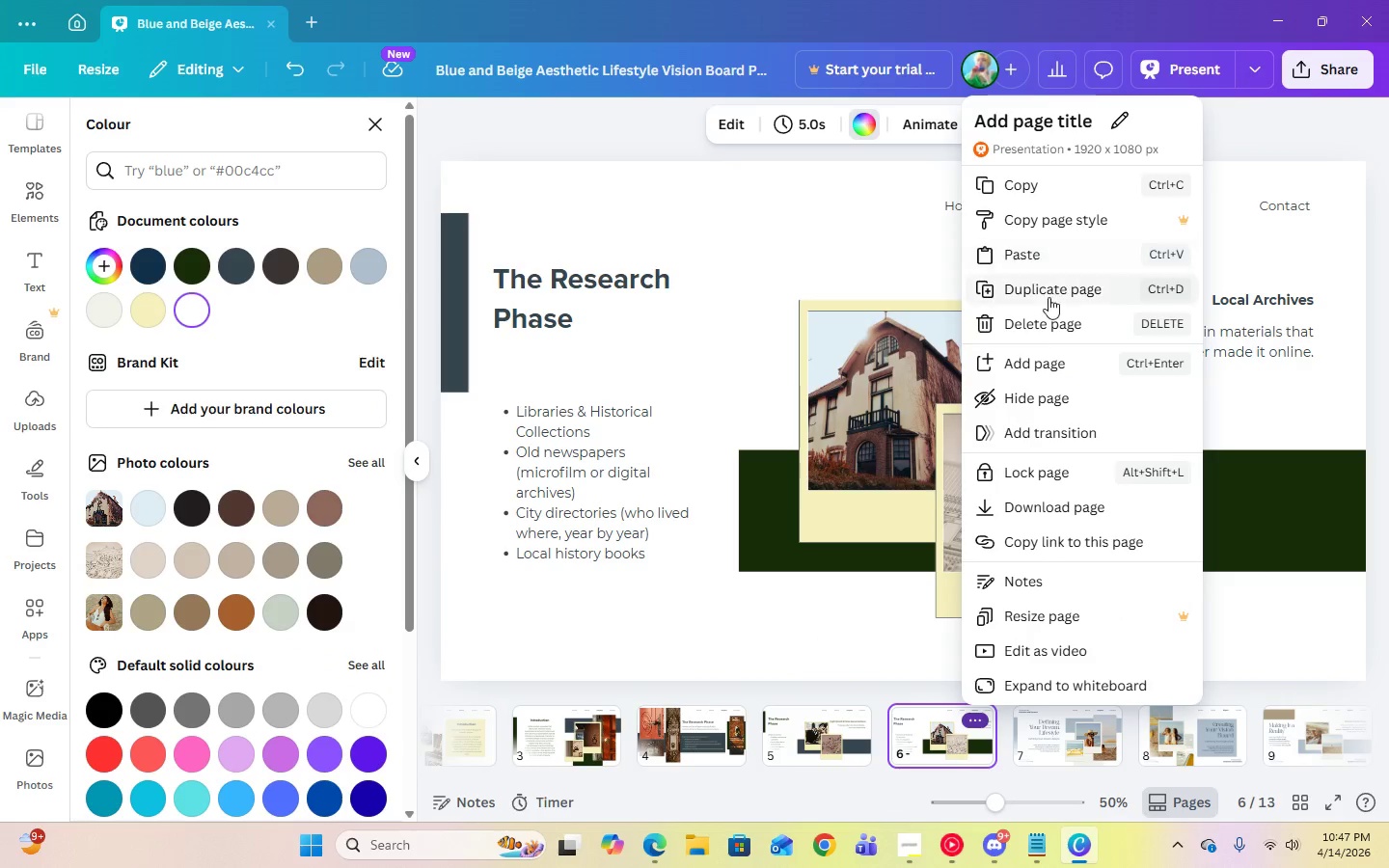 
left_click([1046, 288])
 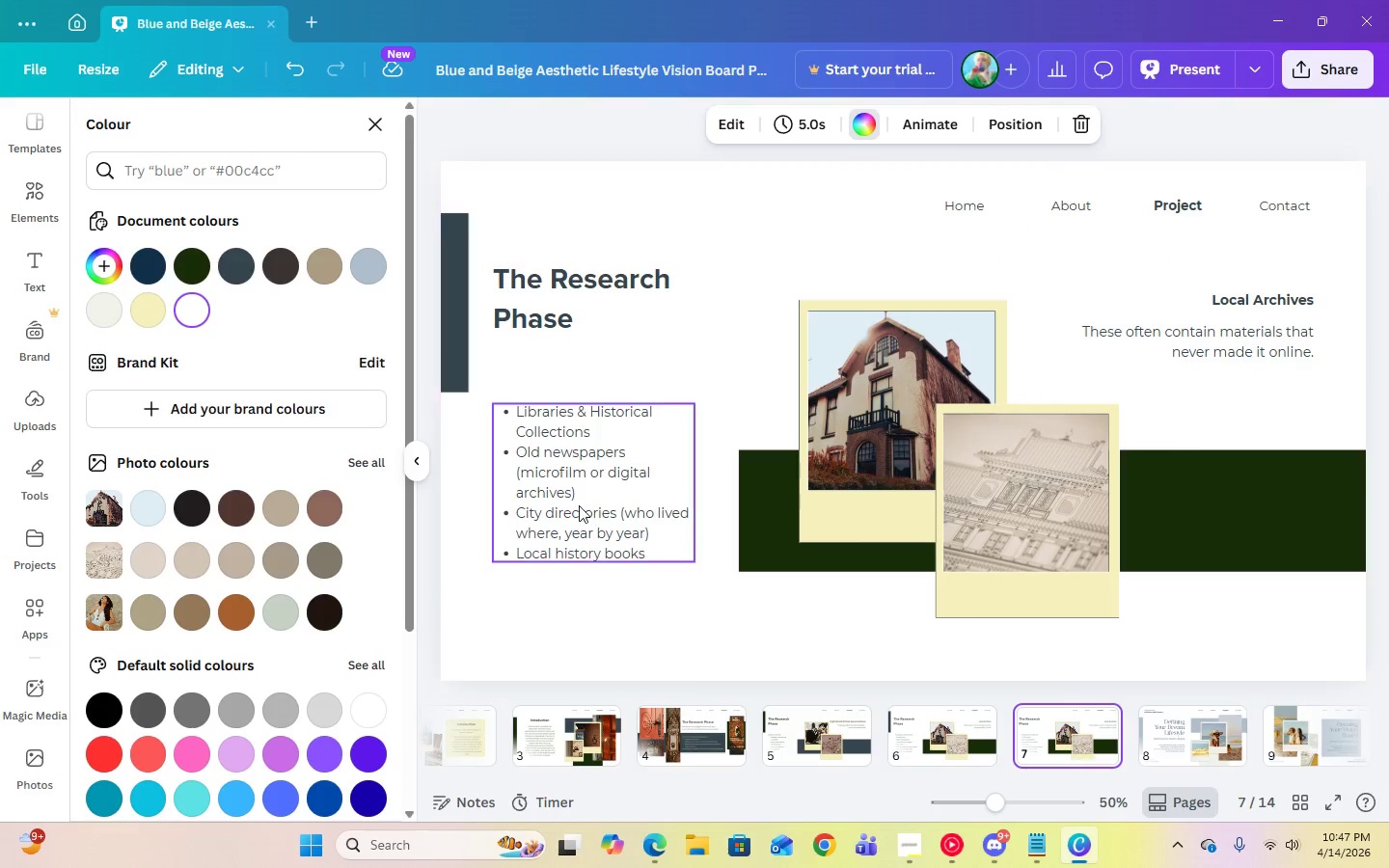 
wait(5.31)
 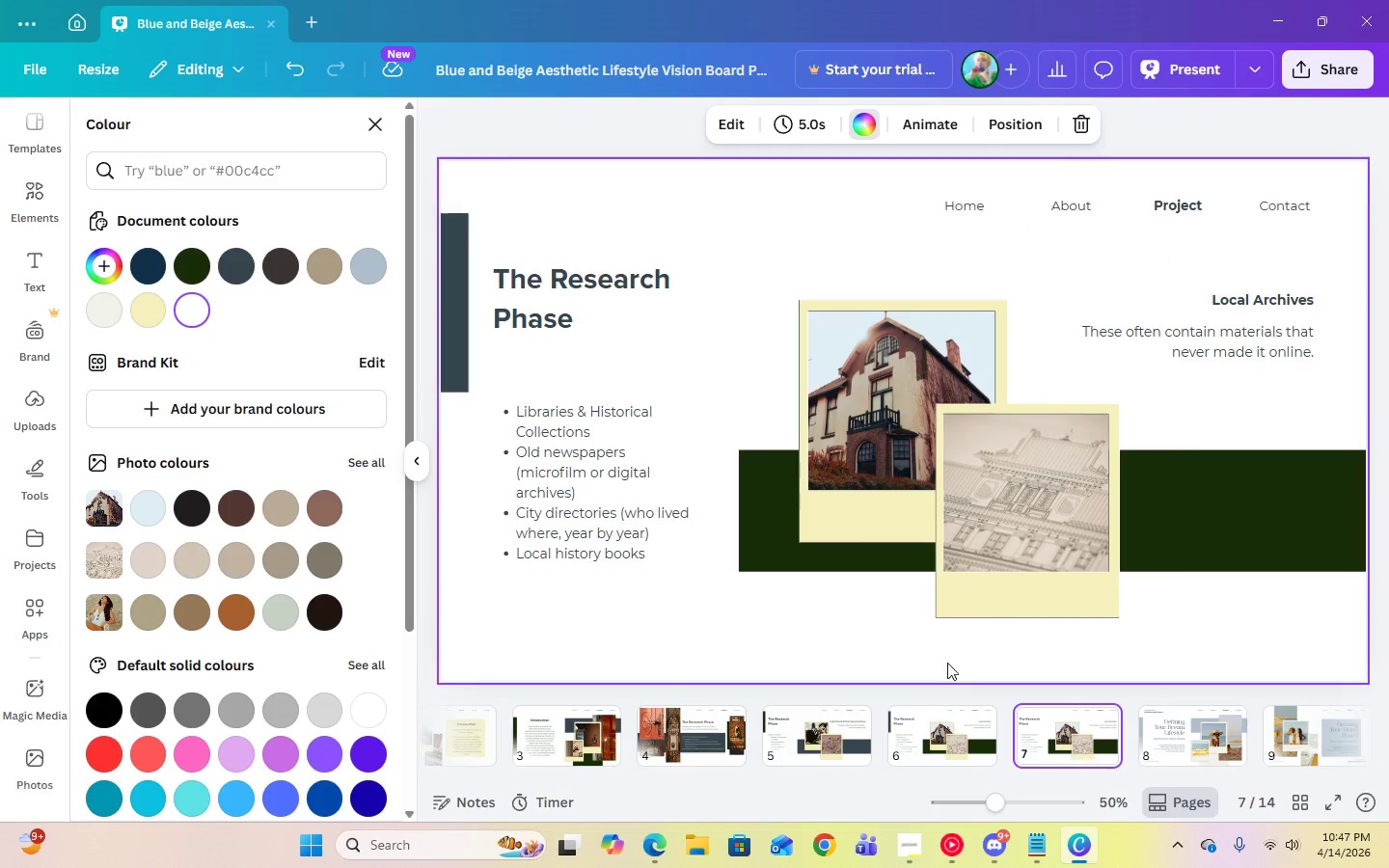 
left_click([462, 339])
 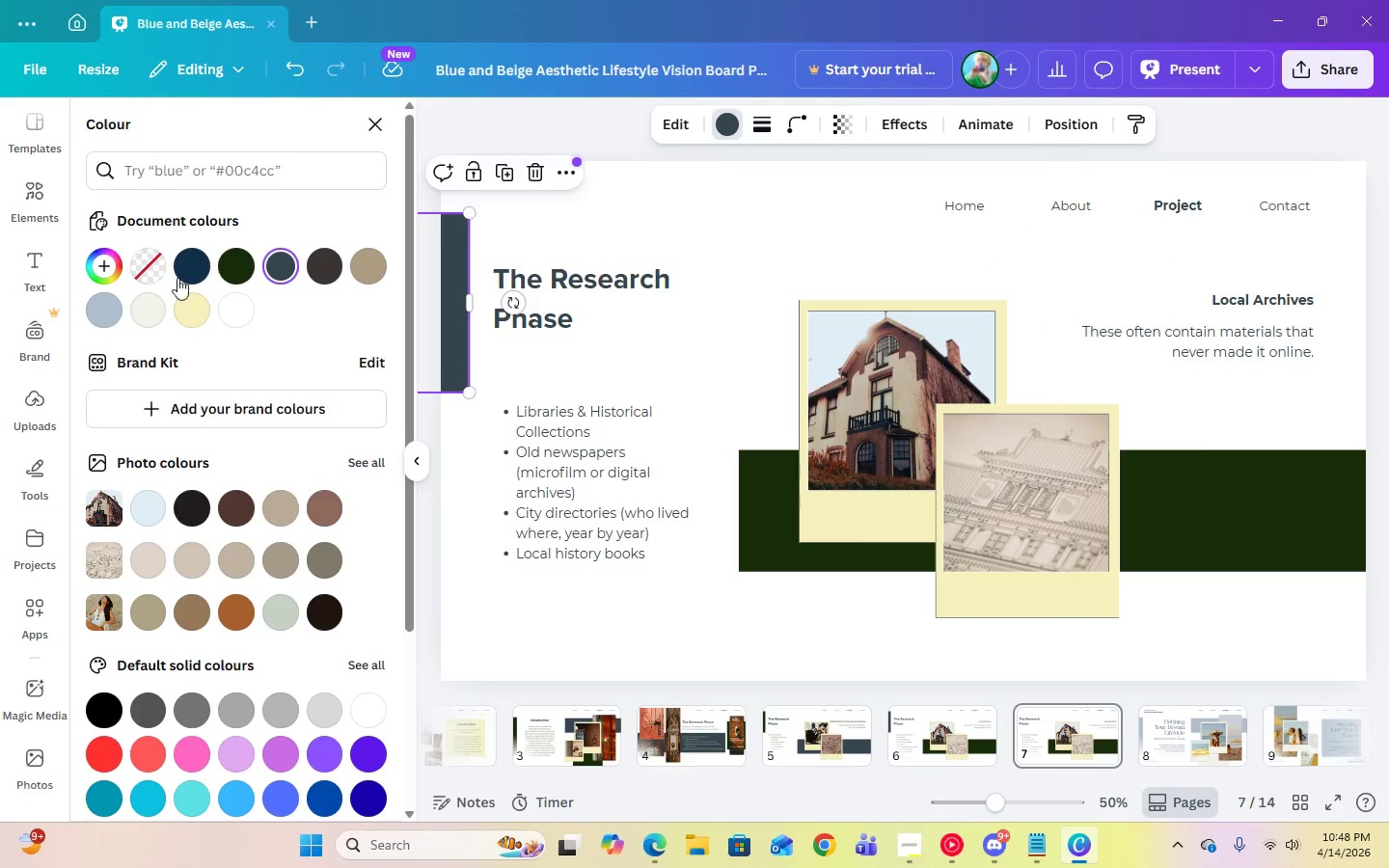 
left_click([247, 266])
 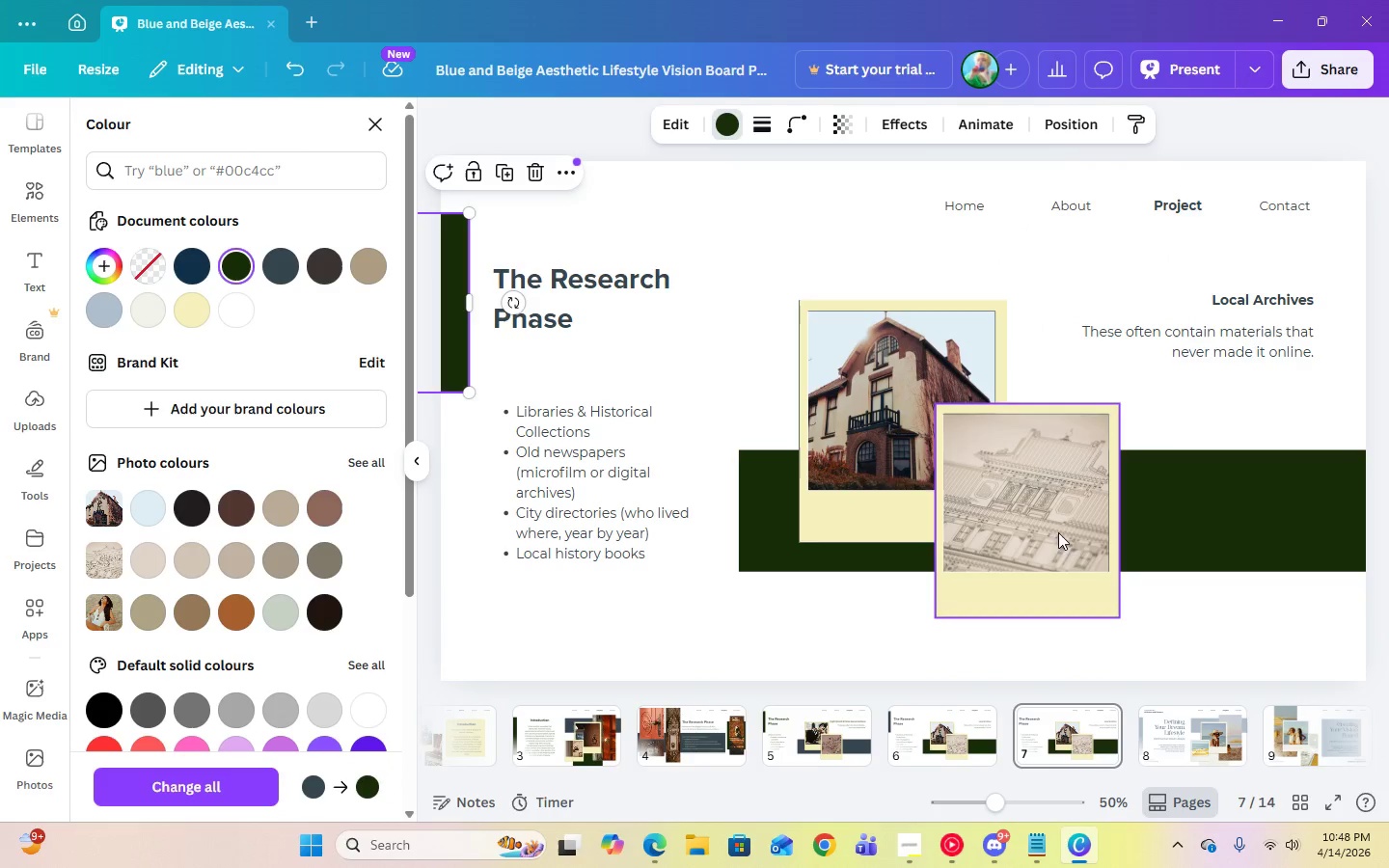 
left_click([1185, 529])
 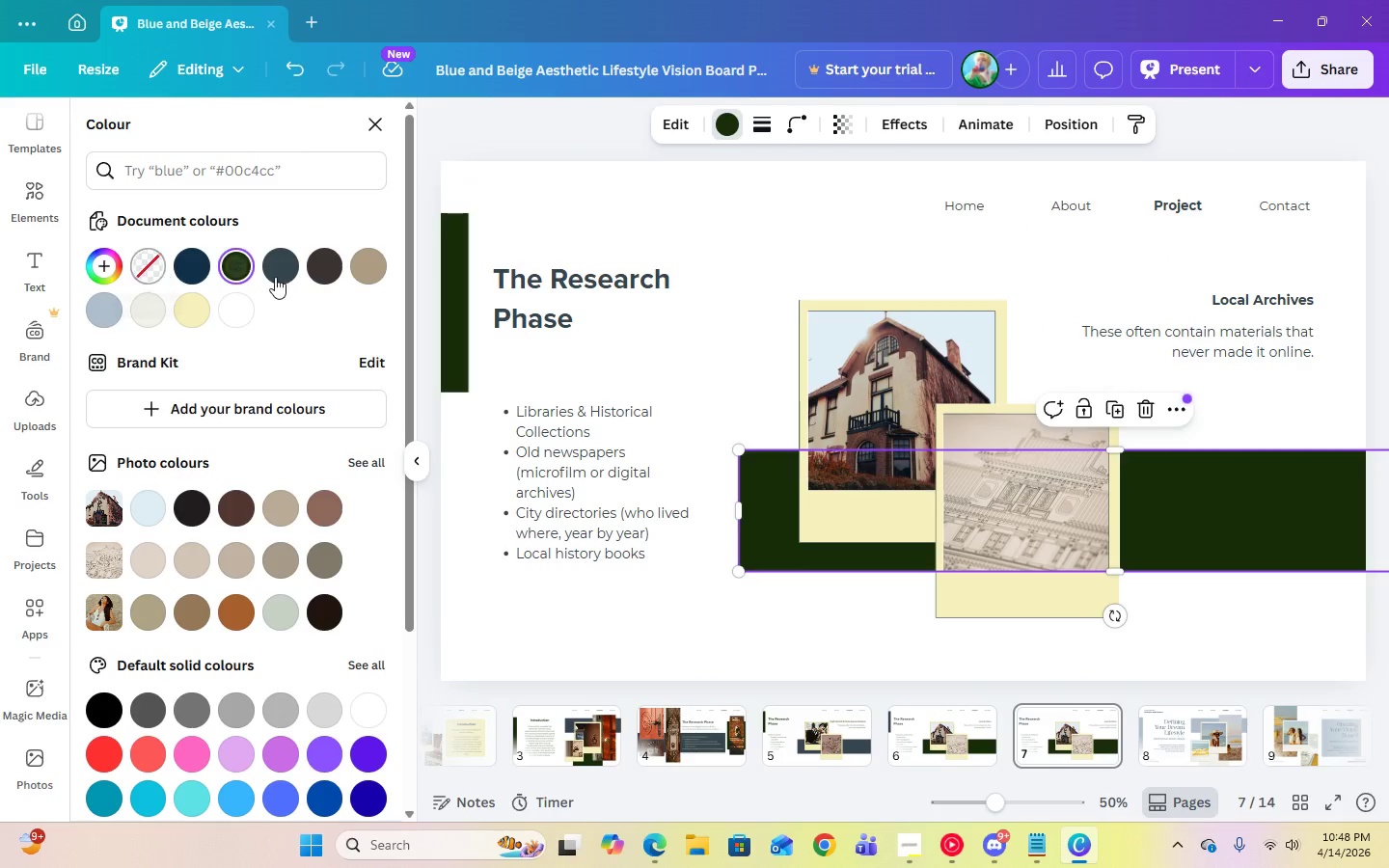 
left_click([275, 277])
 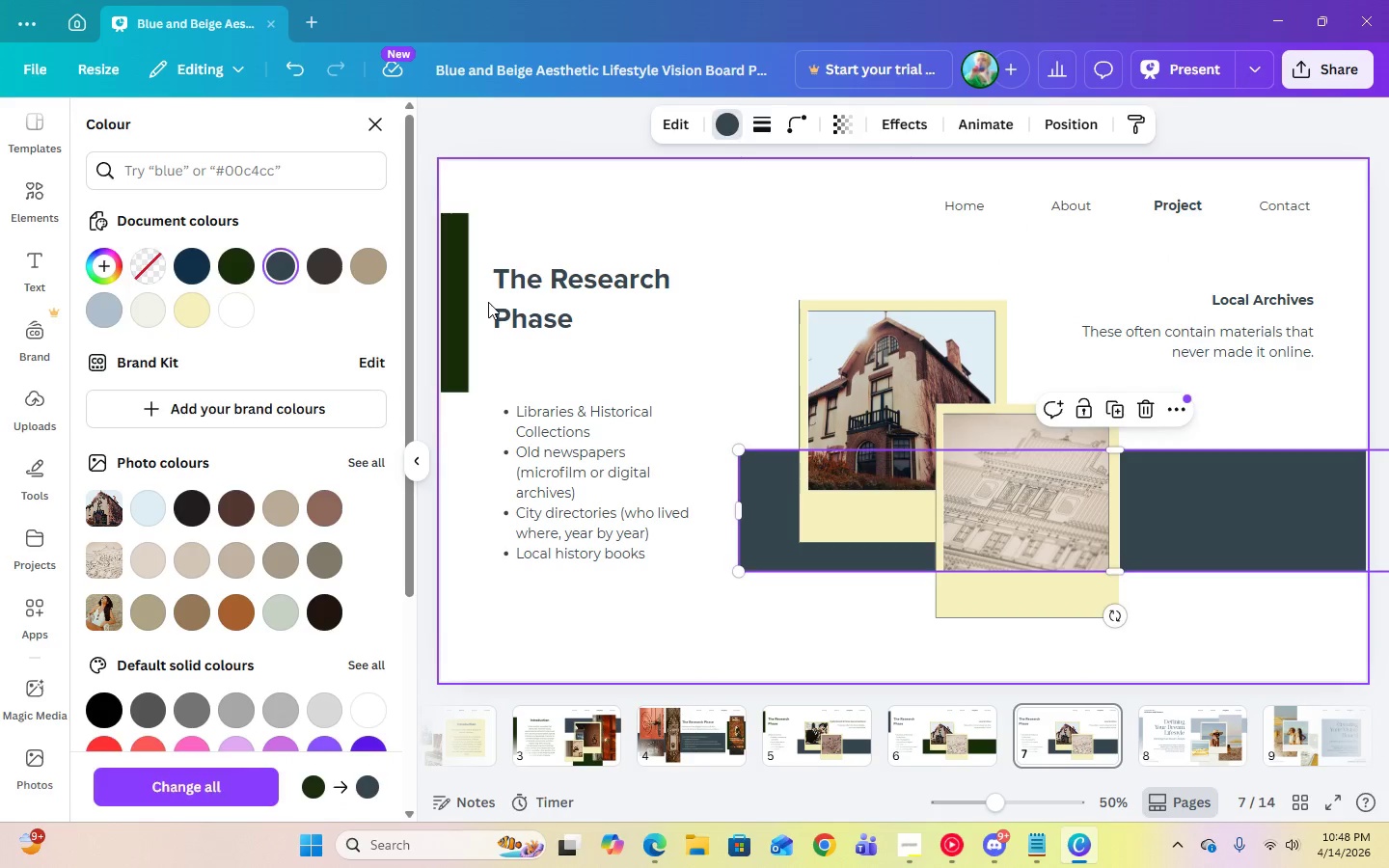 
double_click([528, 300])
 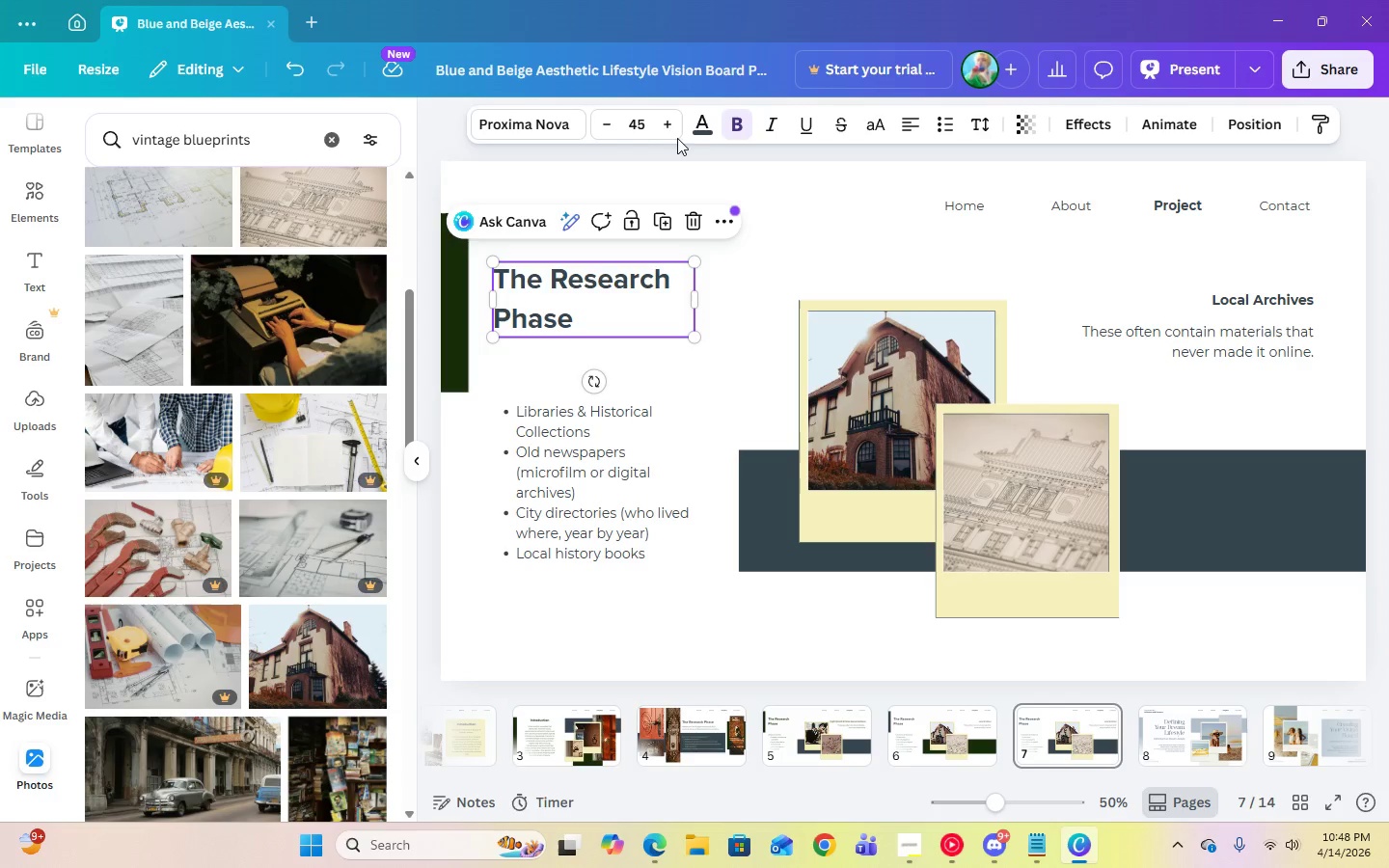 
left_click([699, 132])
 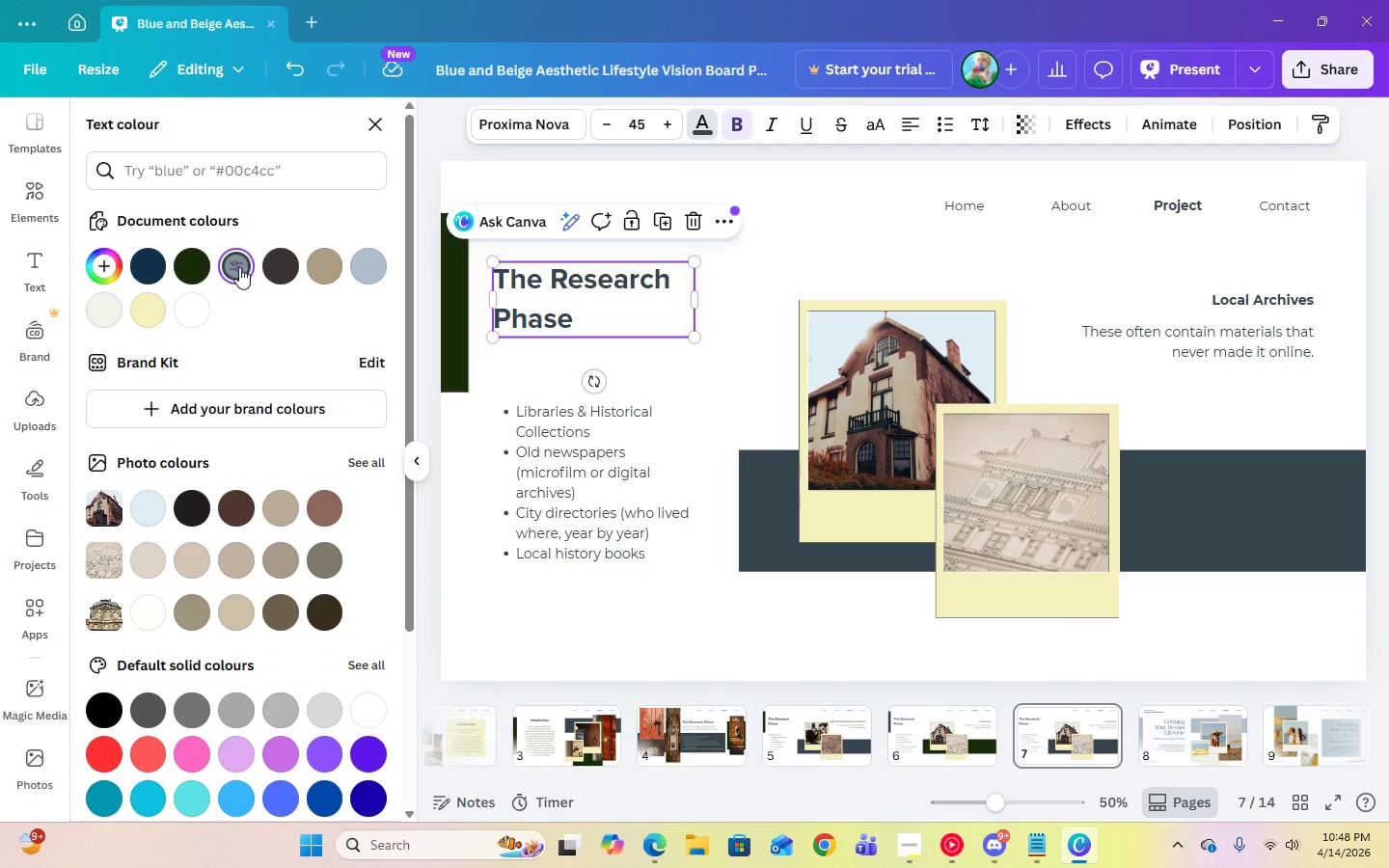 
left_click([200, 269])
 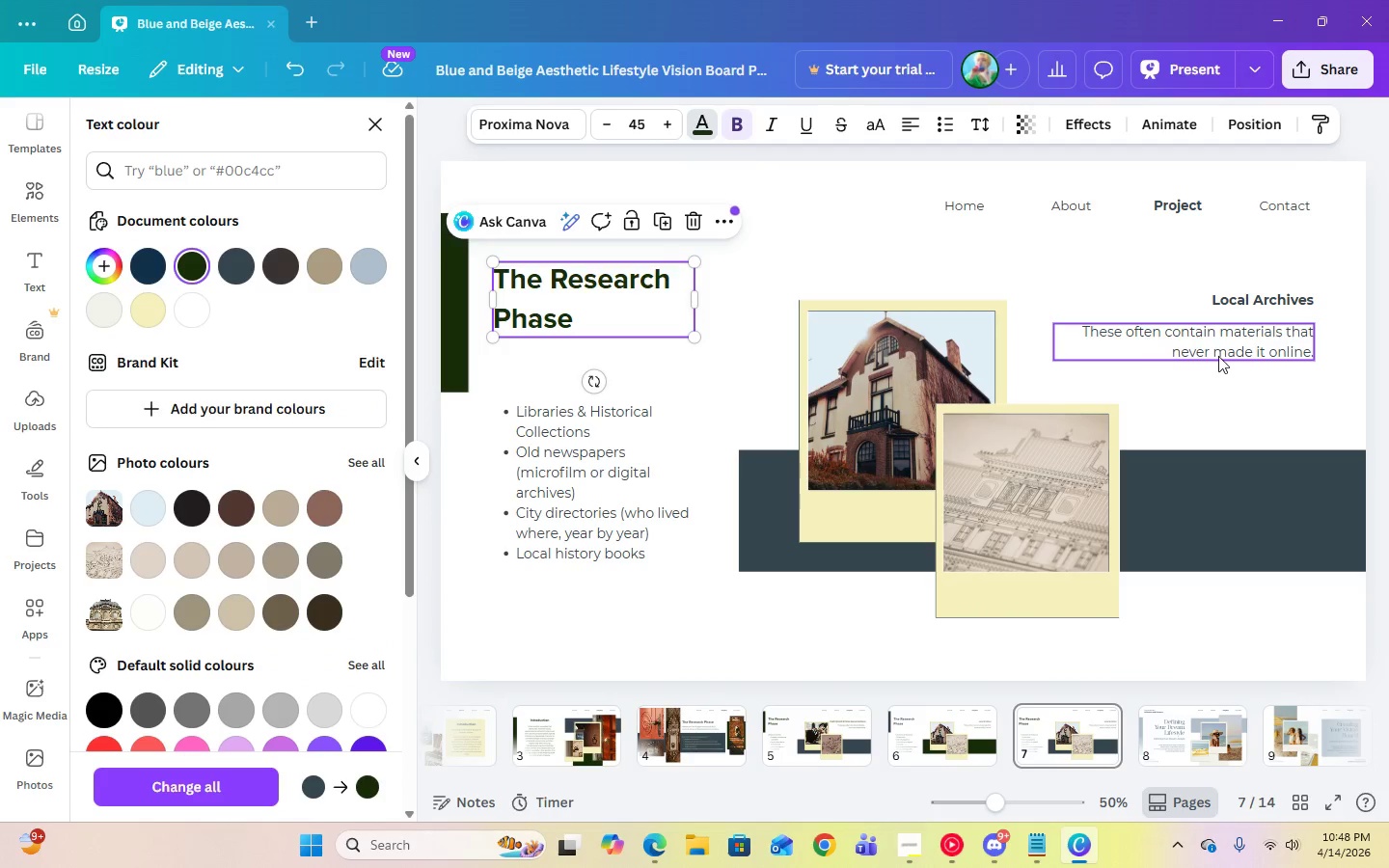 
left_click([1218, 356])
 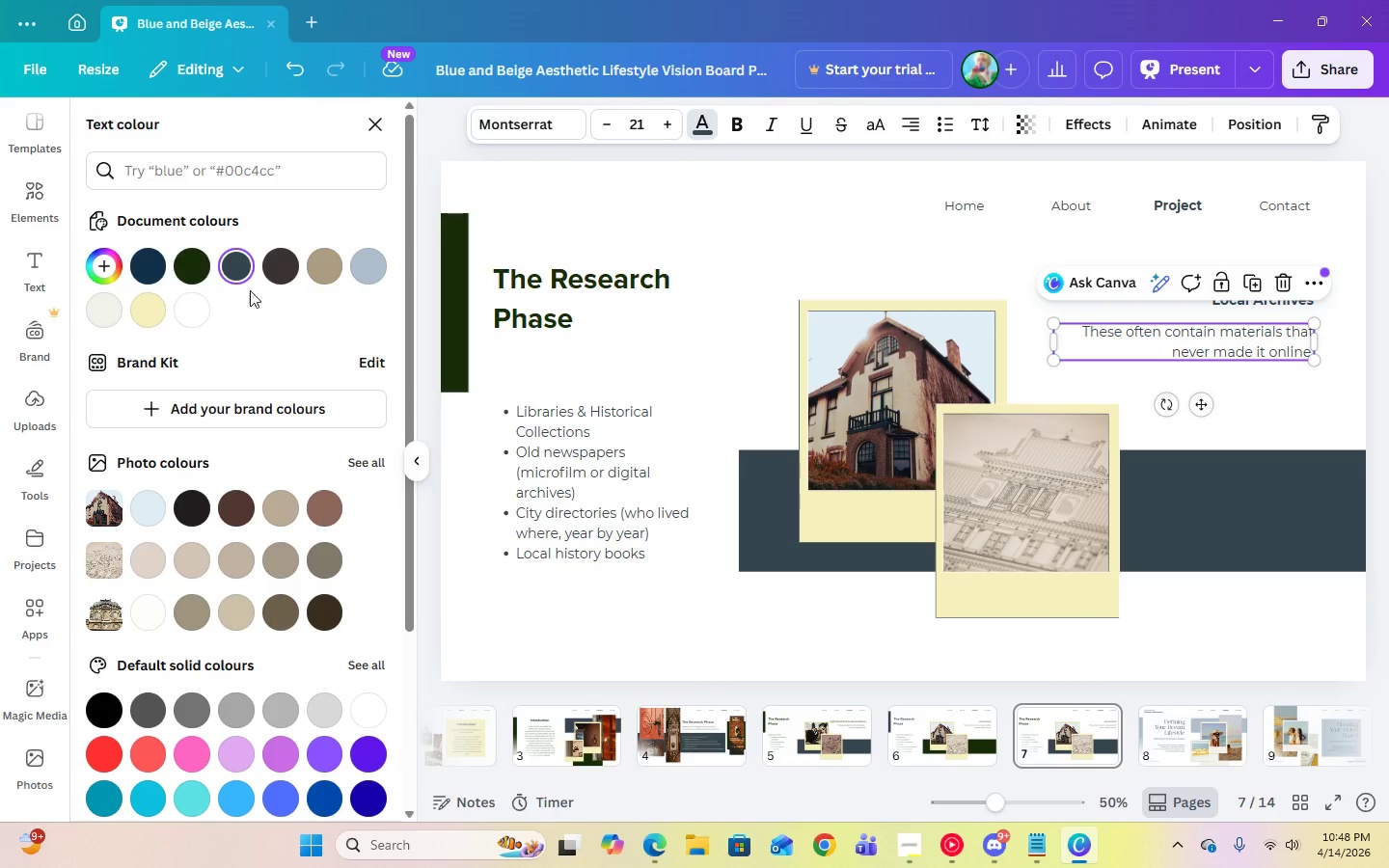 
left_click([196, 275])
 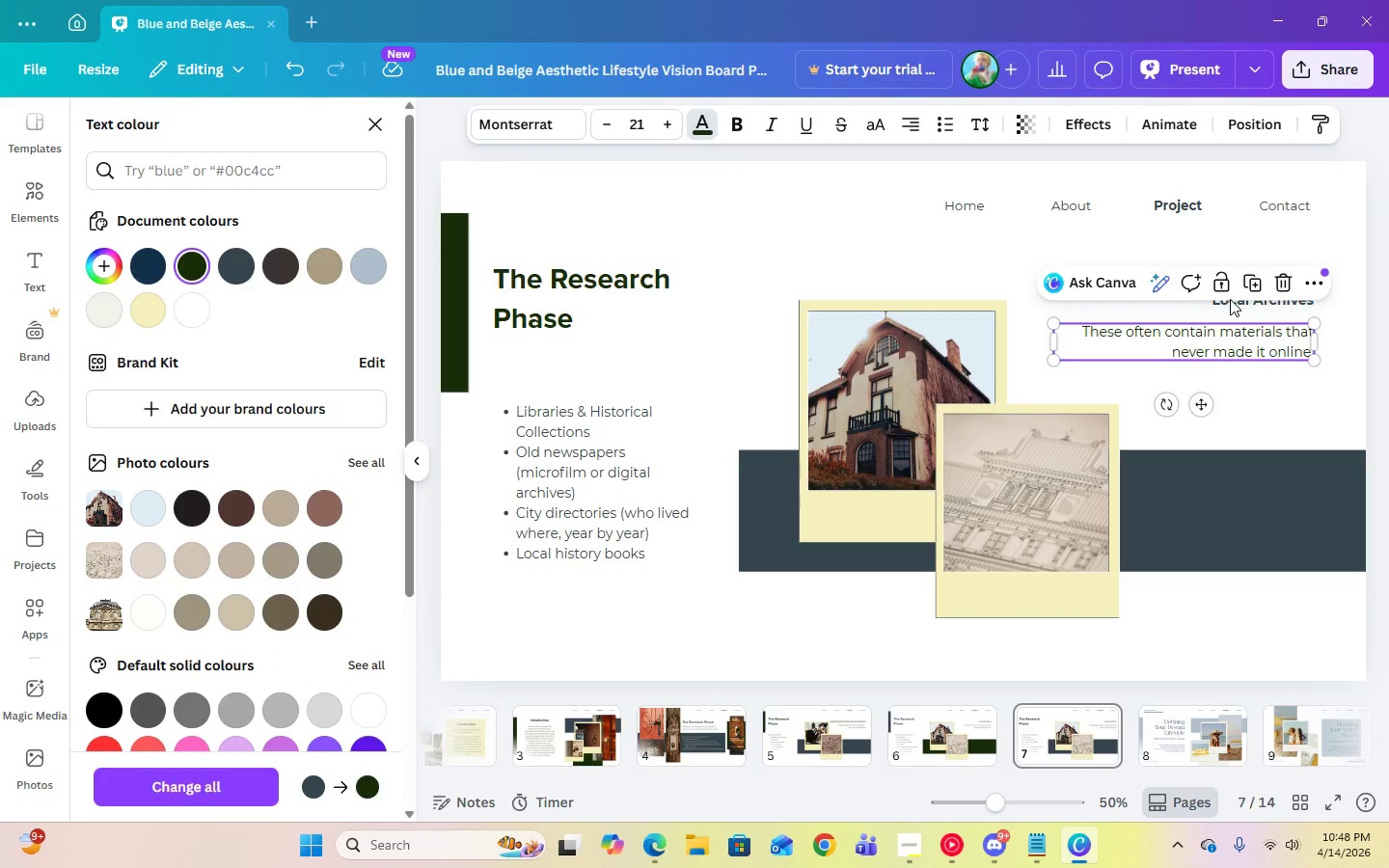 
left_click([1230, 303])
 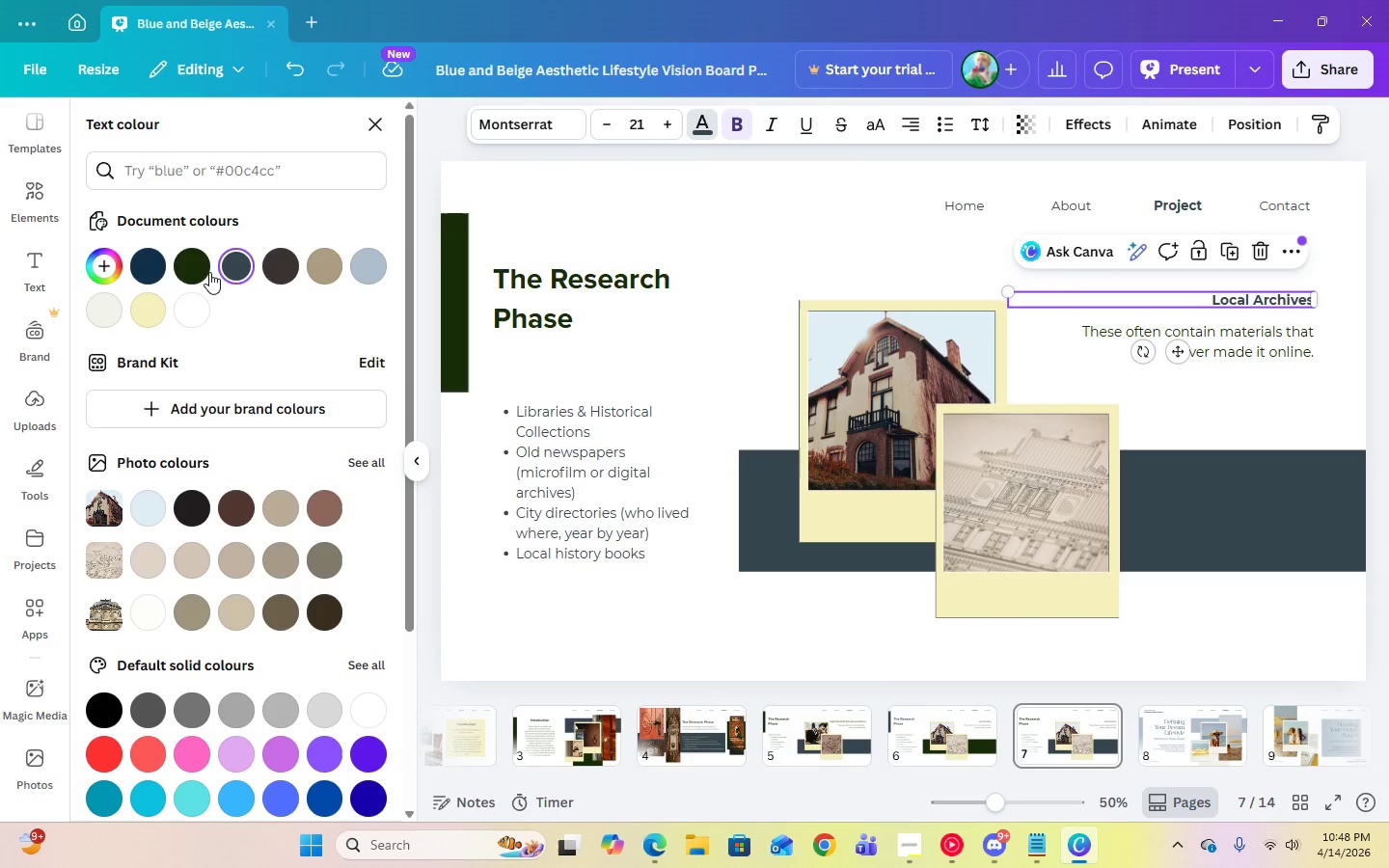 
left_click([209, 272])
 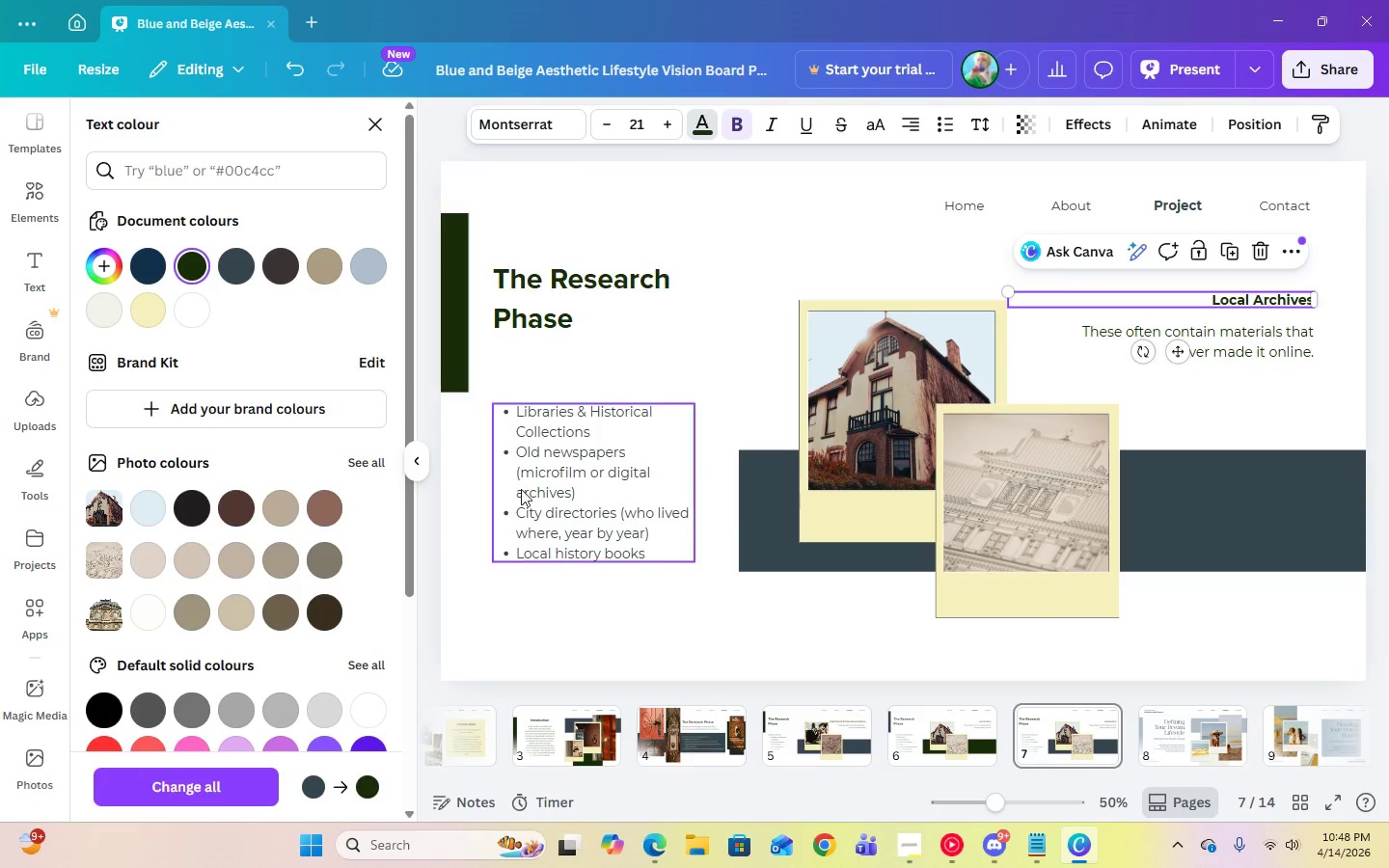 
left_click([525, 491])
 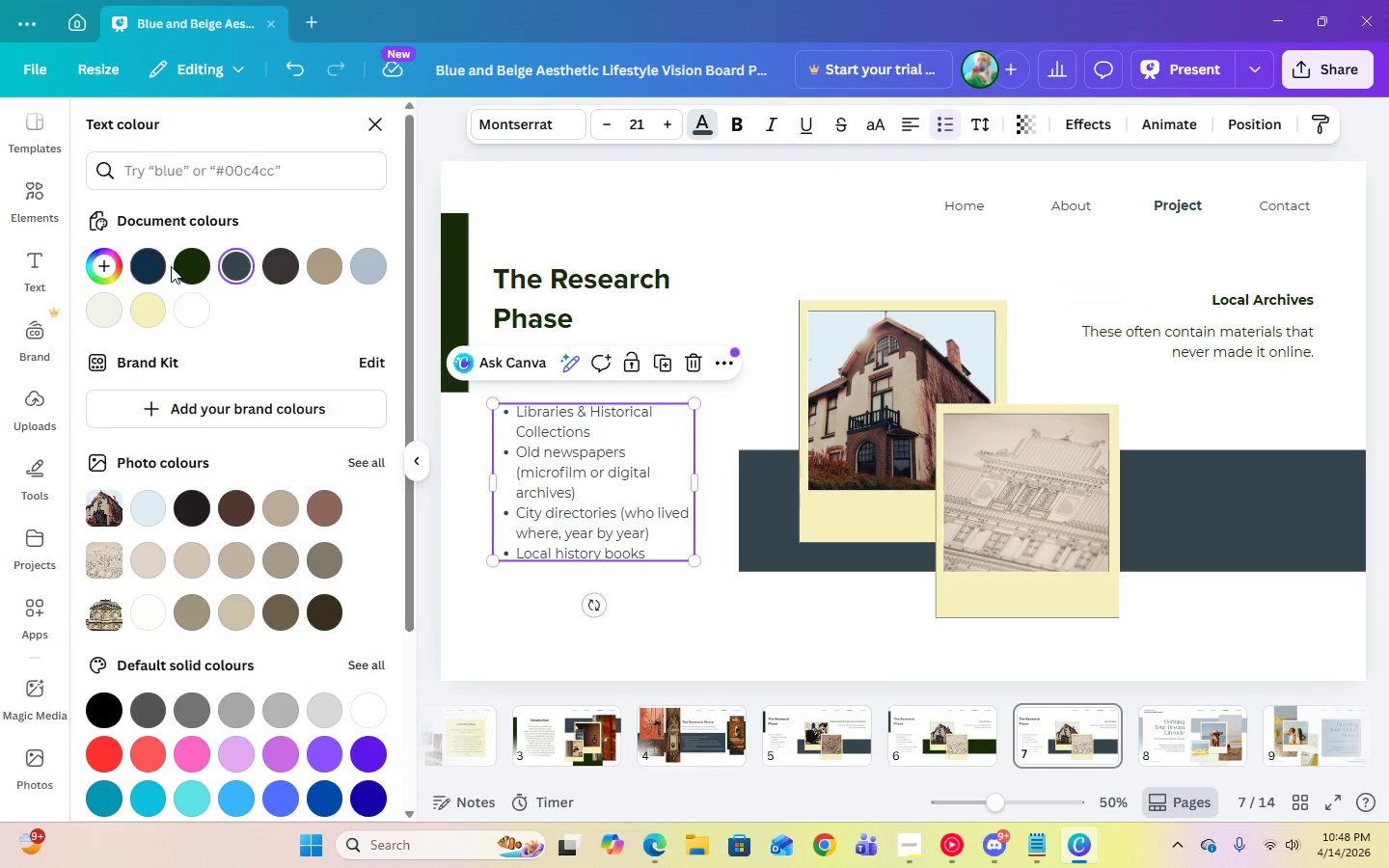 
left_click([180, 271])
 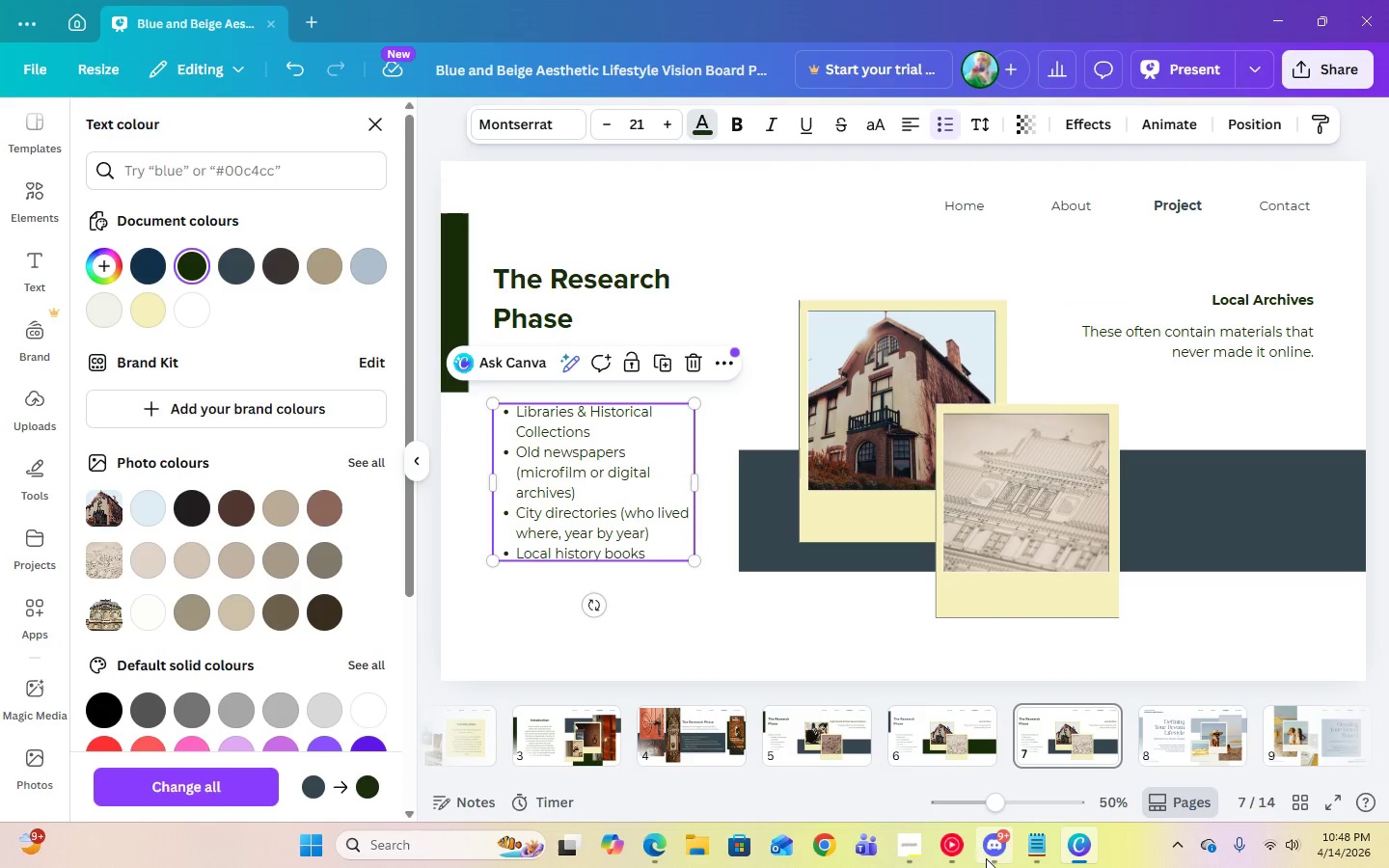 
left_click([912, 847])